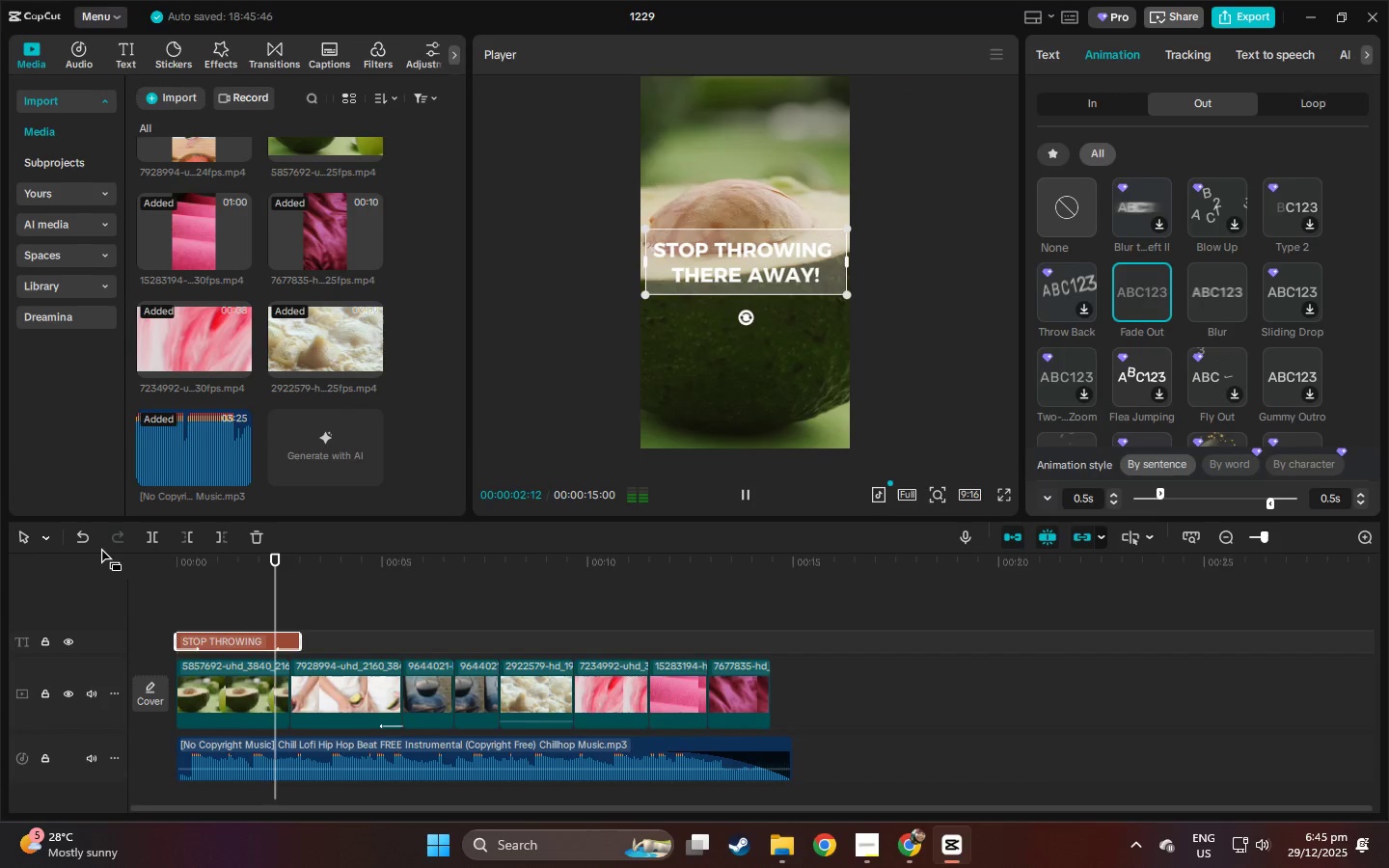 
key(Space)
 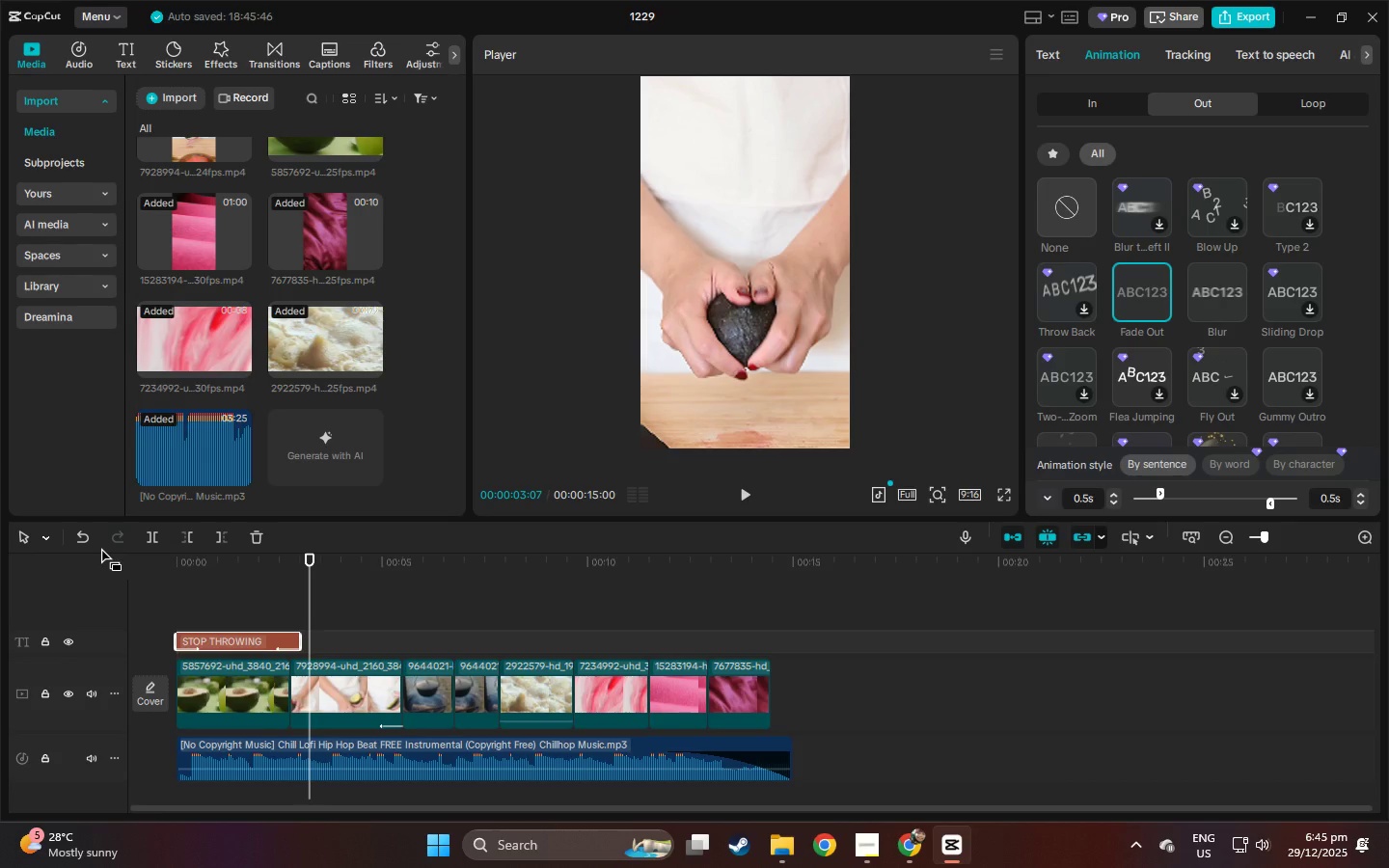 
wait(10.0)
 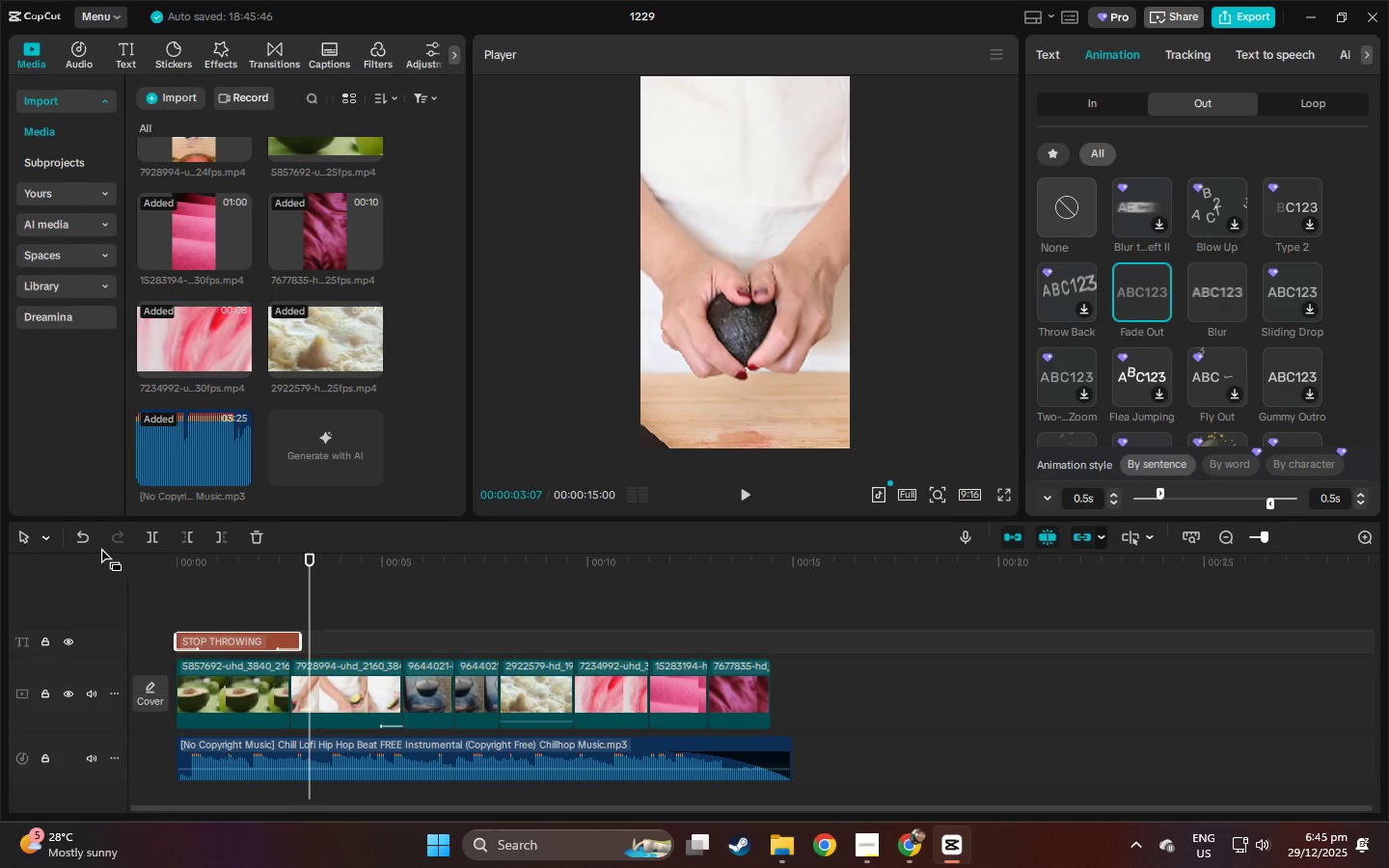 
left_click_drag(start_coordinate=[191, 559], to_coordinate=[125, 562])
 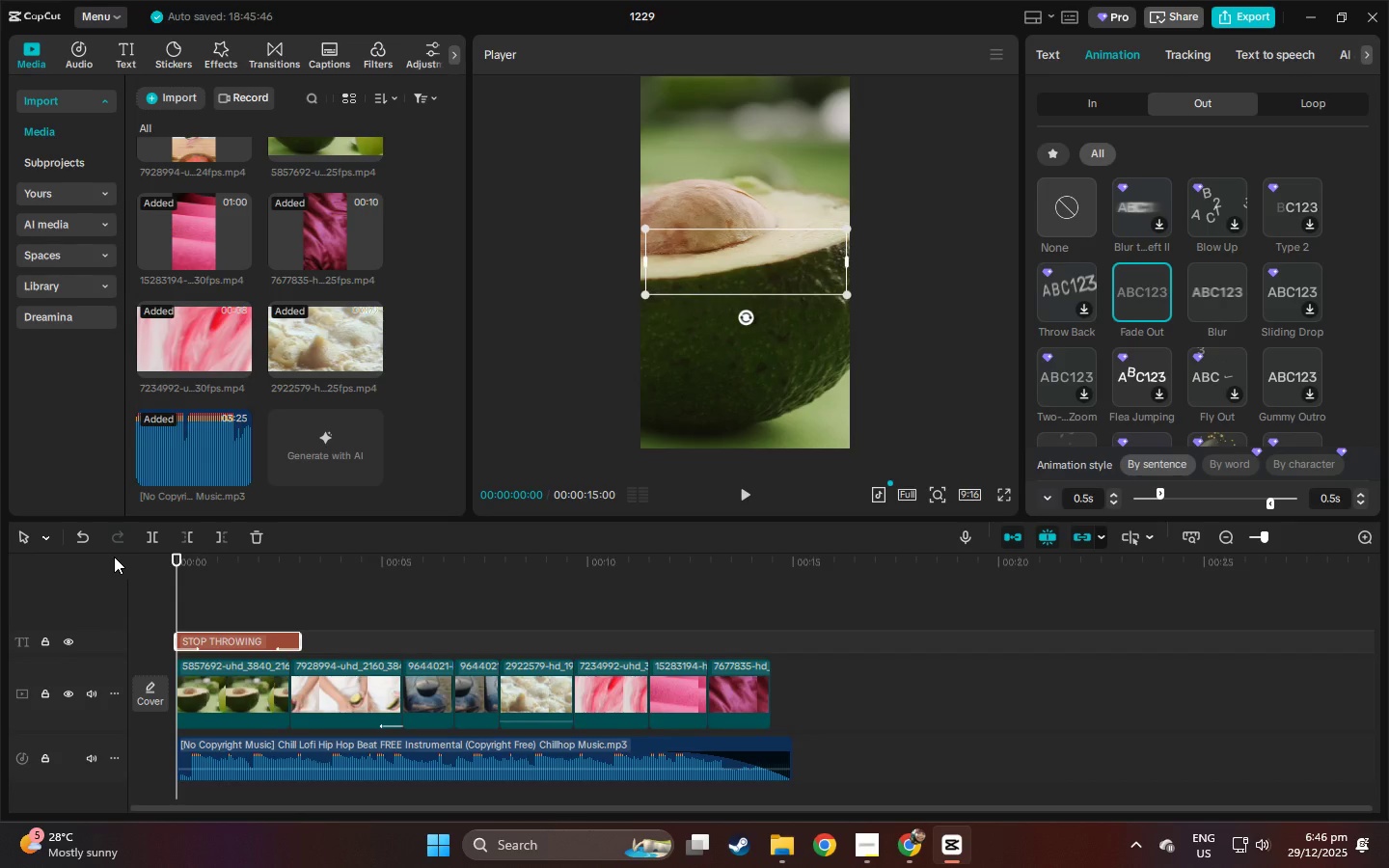 
key(Space)
 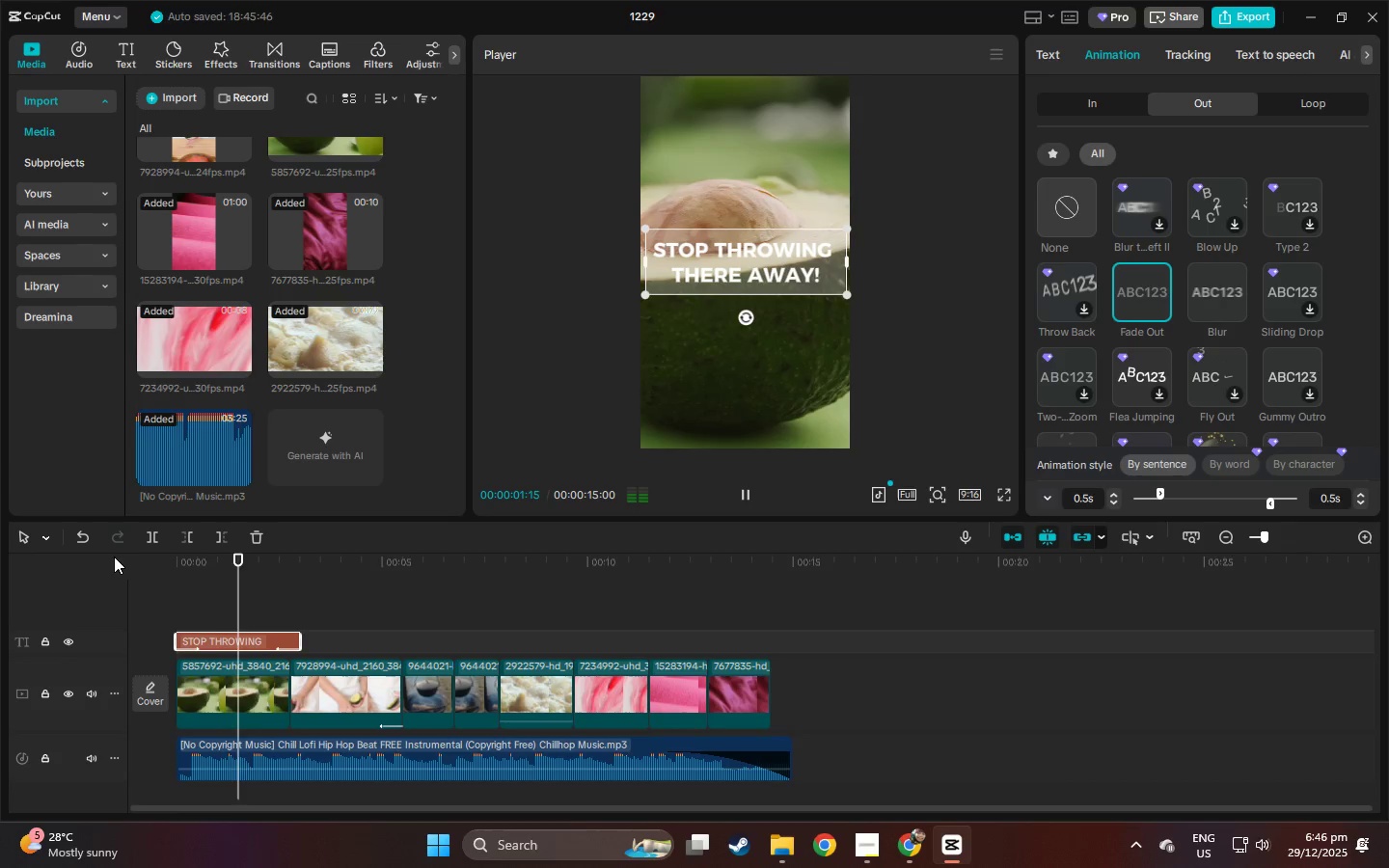 
left_click_drag(start_coordinate=[205, 572], to_coordinate=[107, 572])
 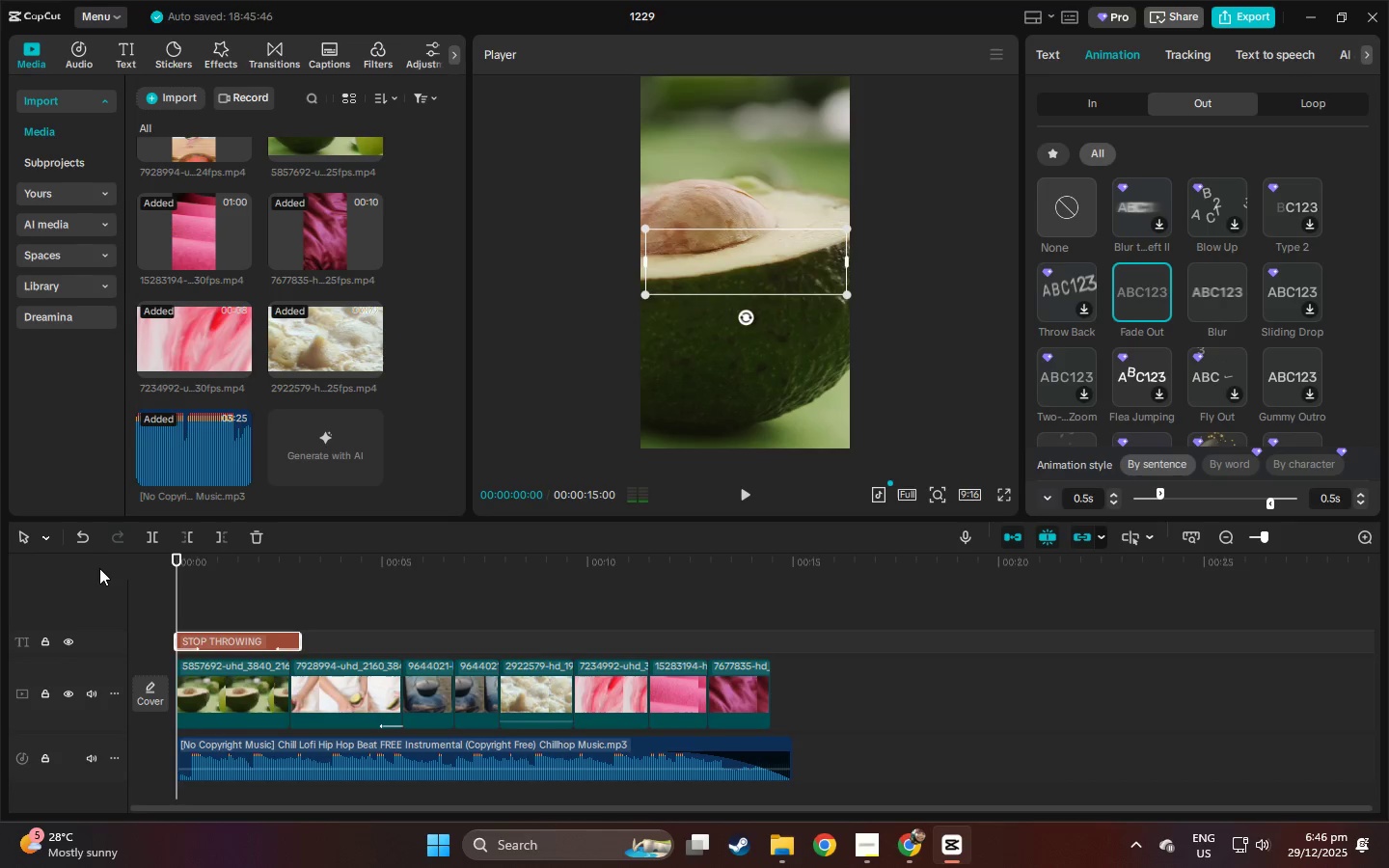 
key(Space)
 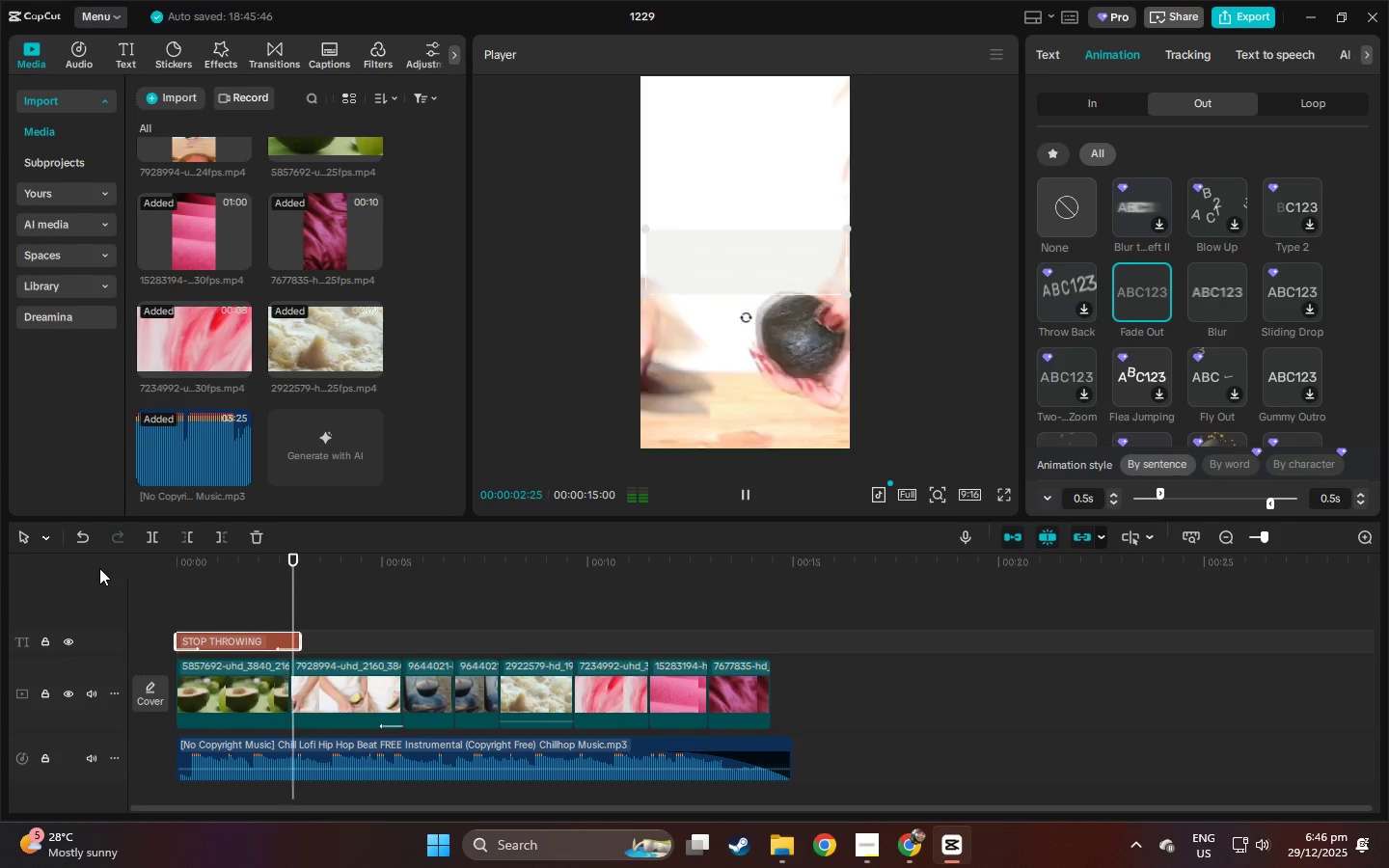 
key(Space)
 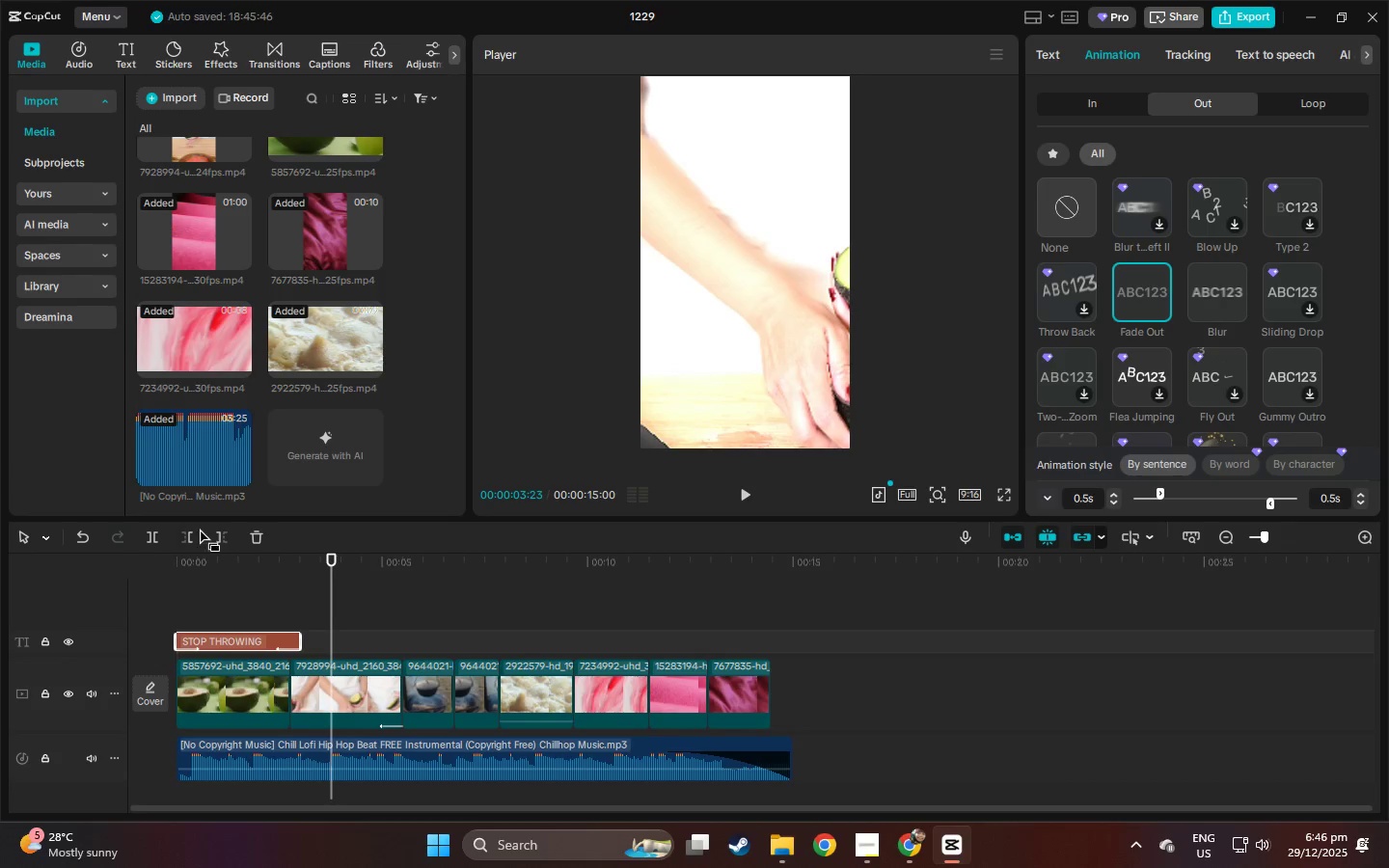 
wait(5.42)
 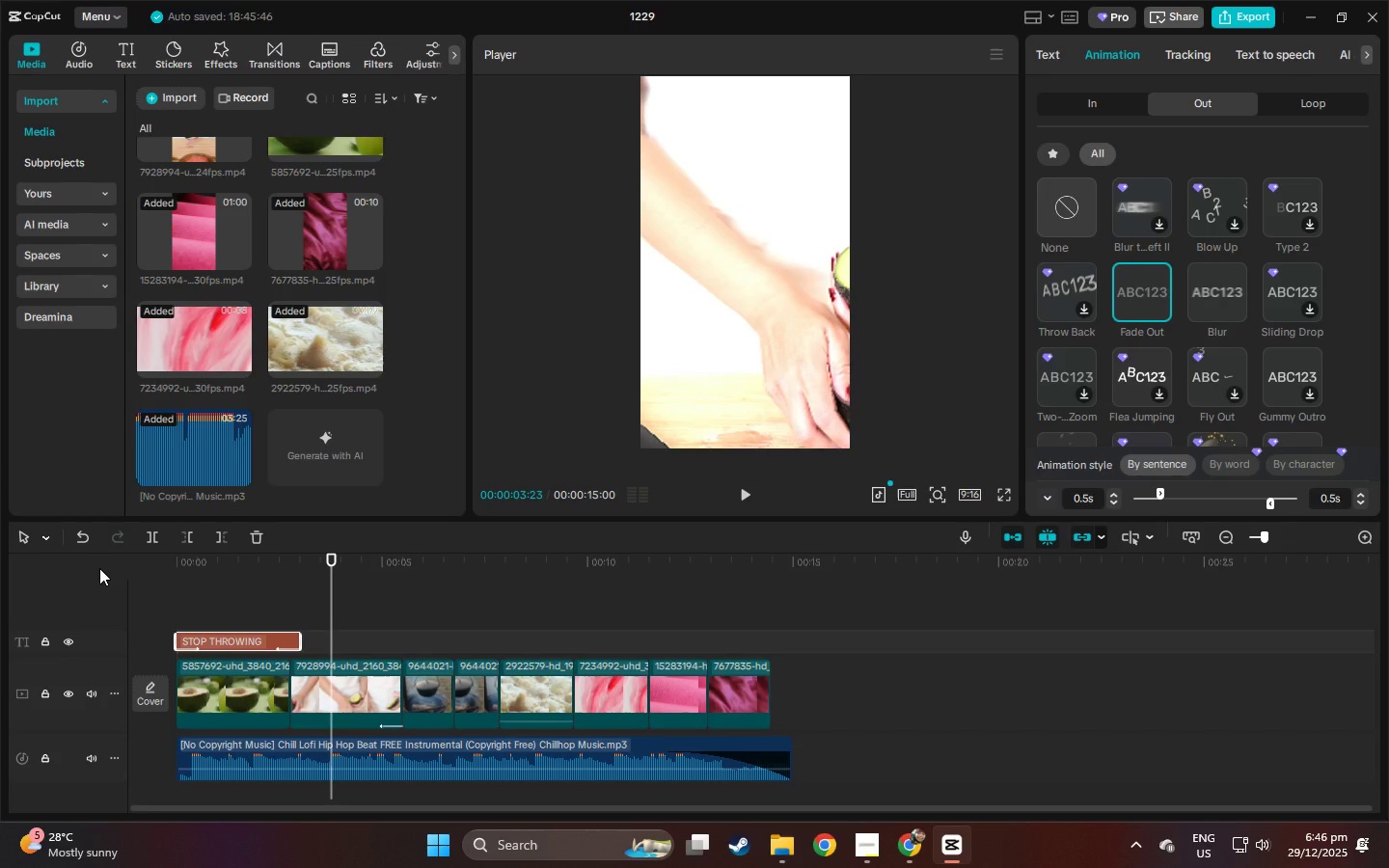 
hold_key(key=AltLeft, duration=1.52)
left_click_drag(start_coordinate=[226, 642], to_coordinate=[350, 645])
 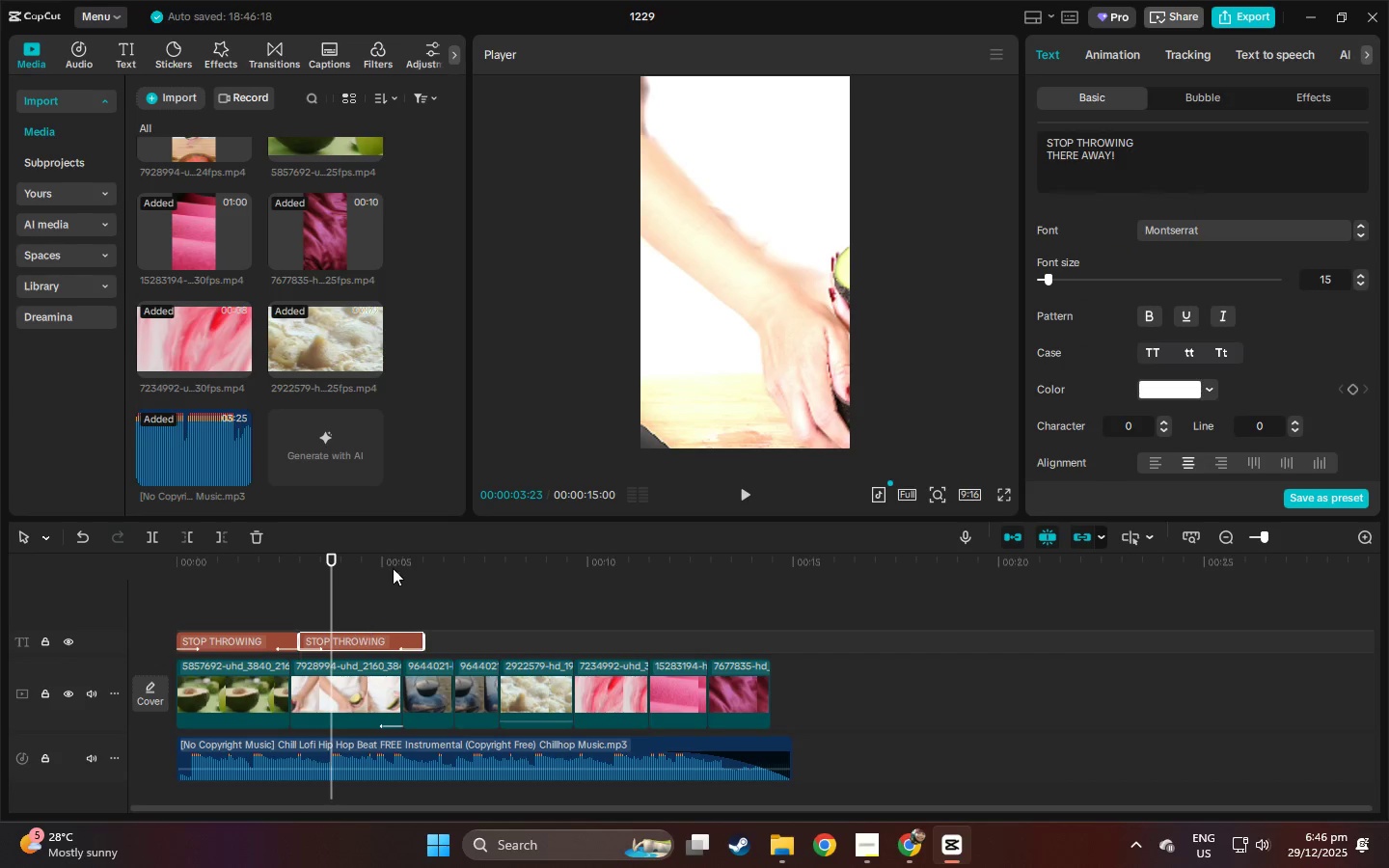 
key(Alt+AltLeft)
 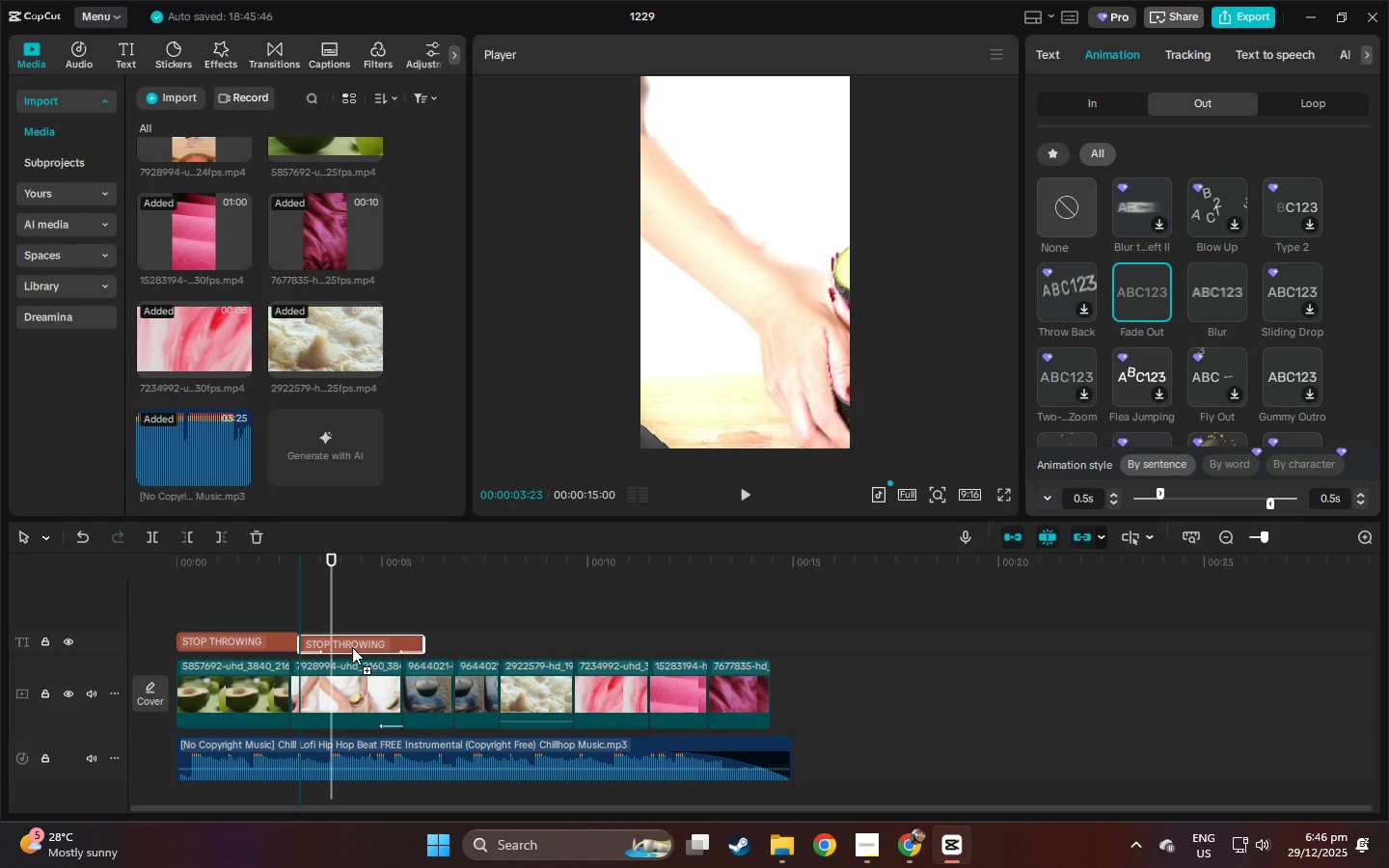 
key(Alt+AltLeft)
 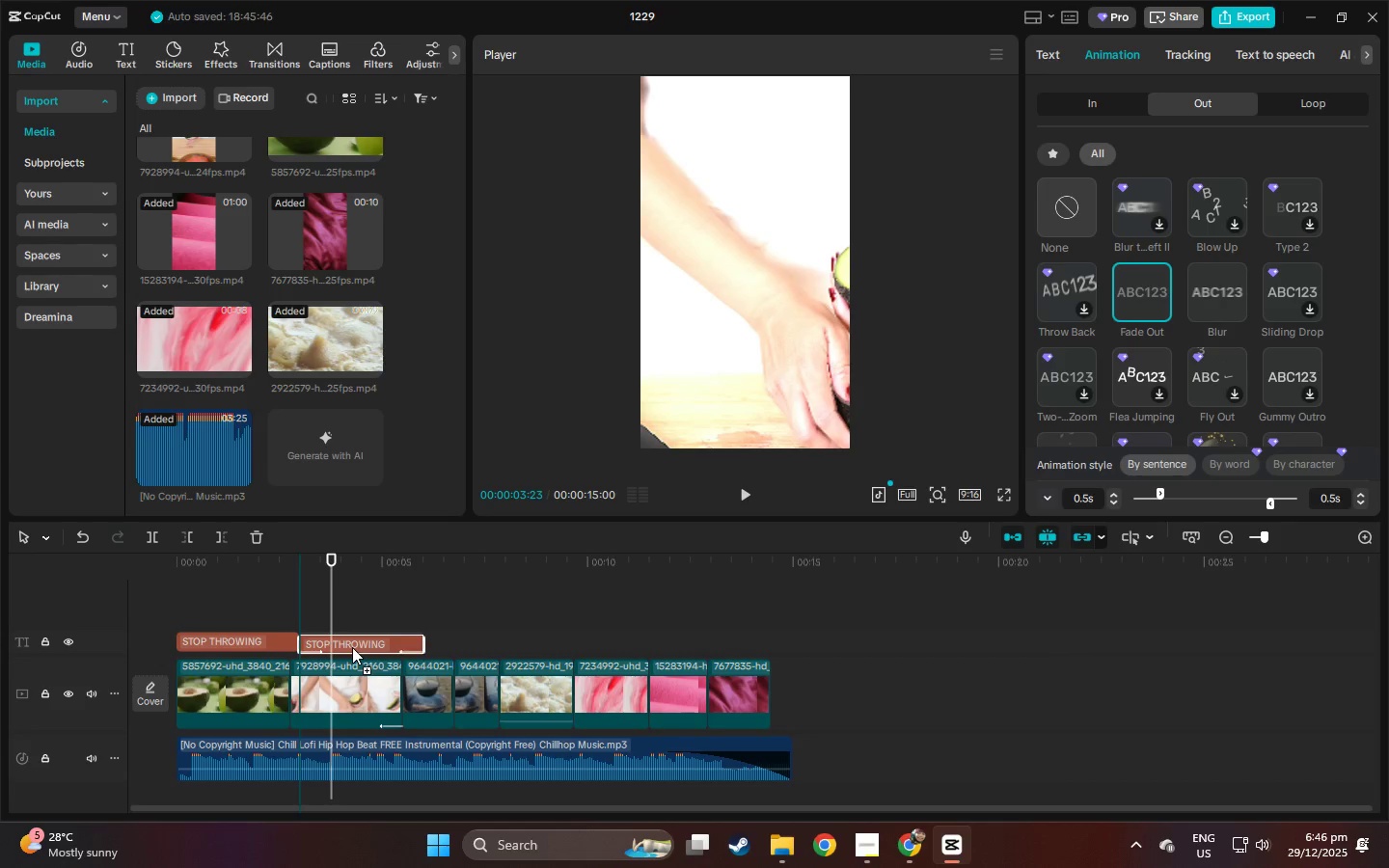 
key(Alt+AltLeft)
 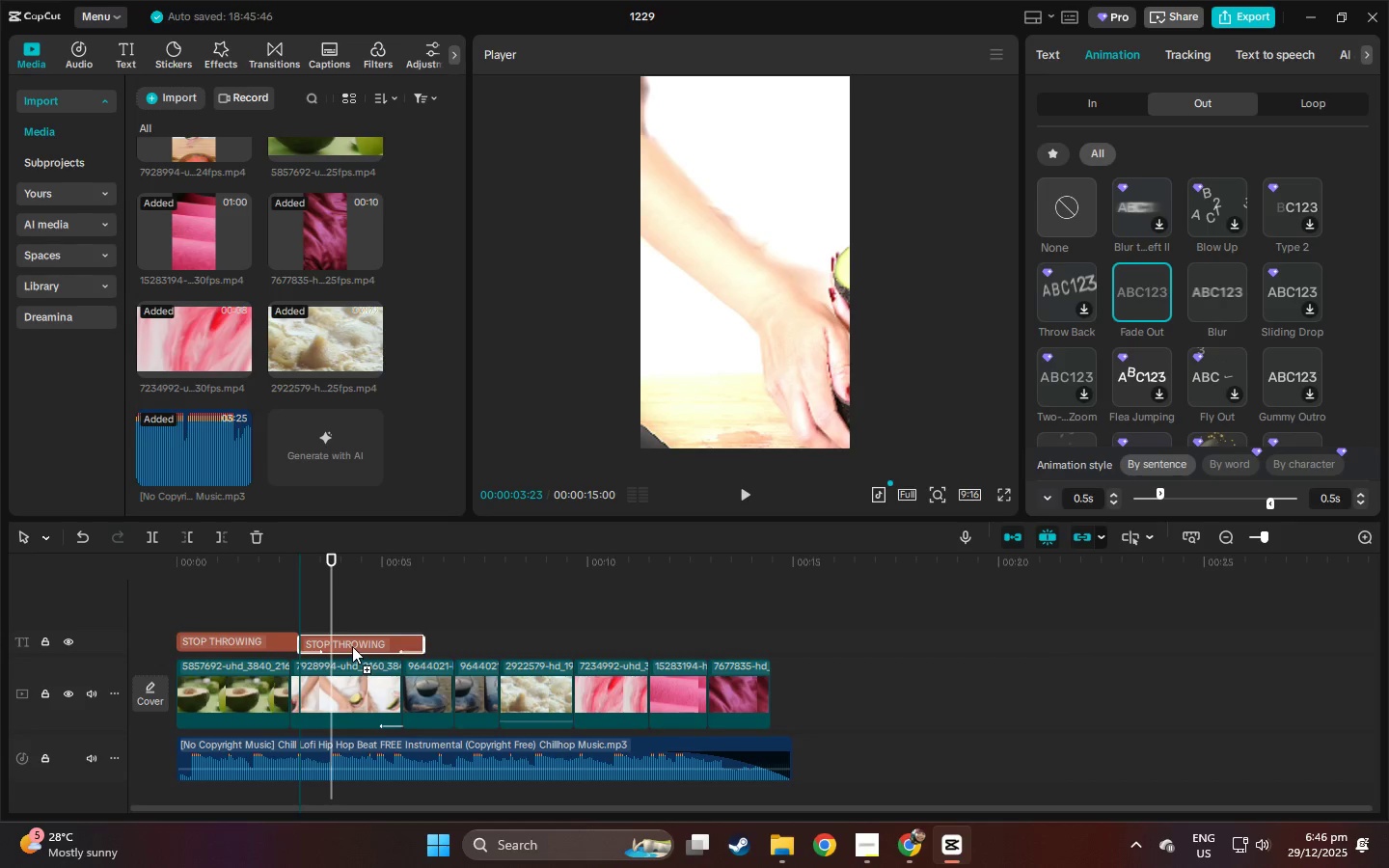 
key(Alt+AltLeft)
 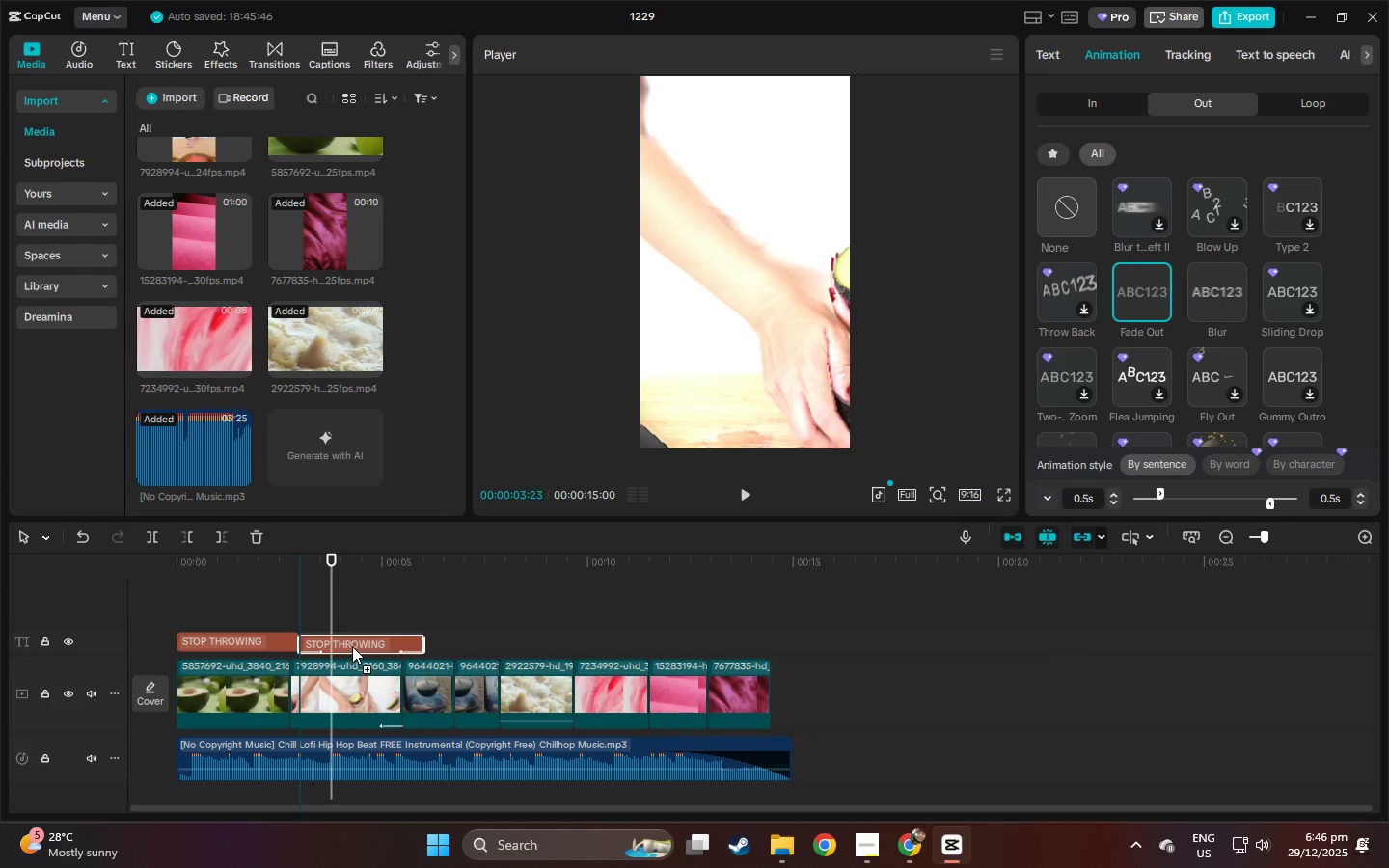 
key(Alt+AltLeft)
 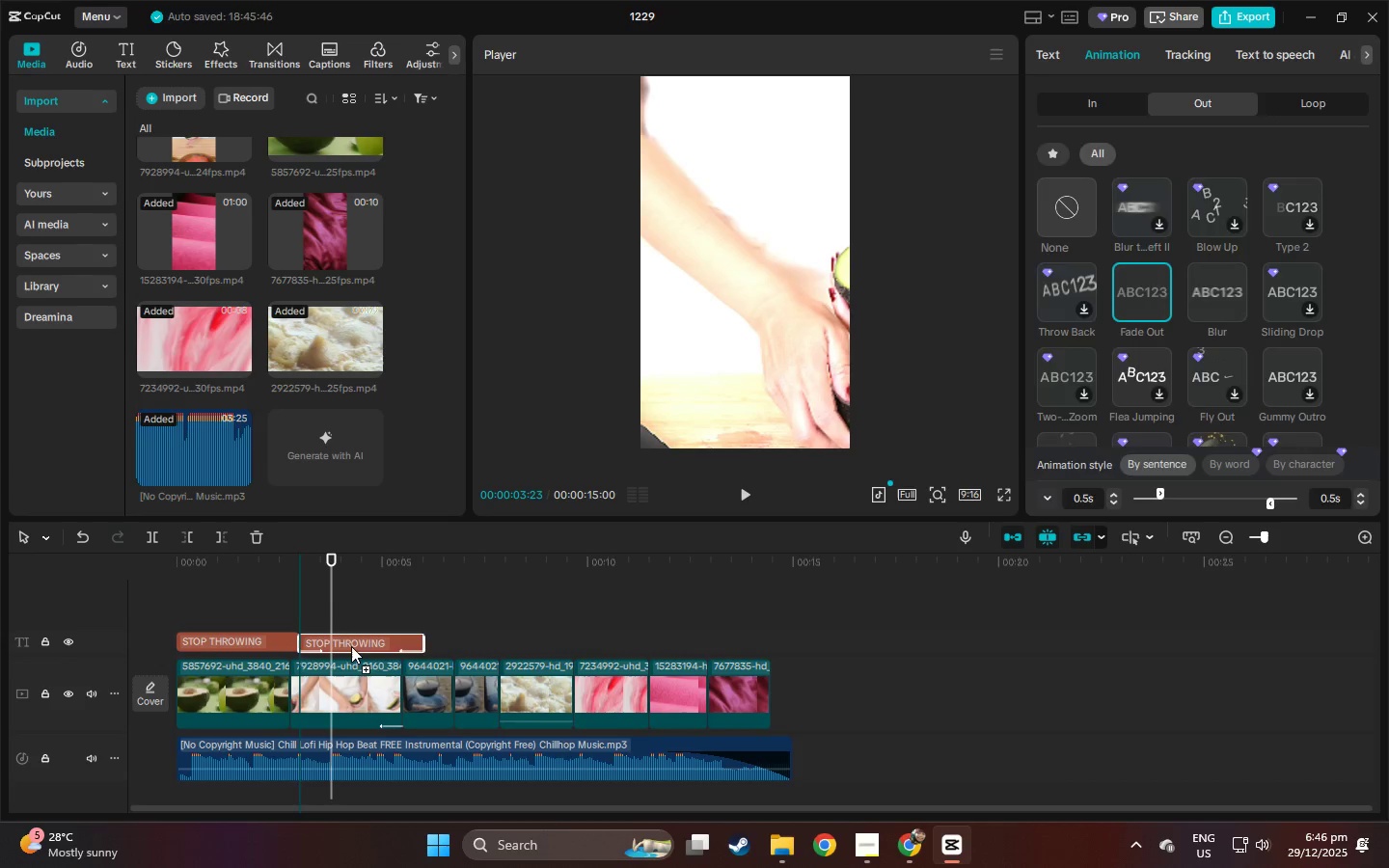 
key(Alt+AltLeft)
 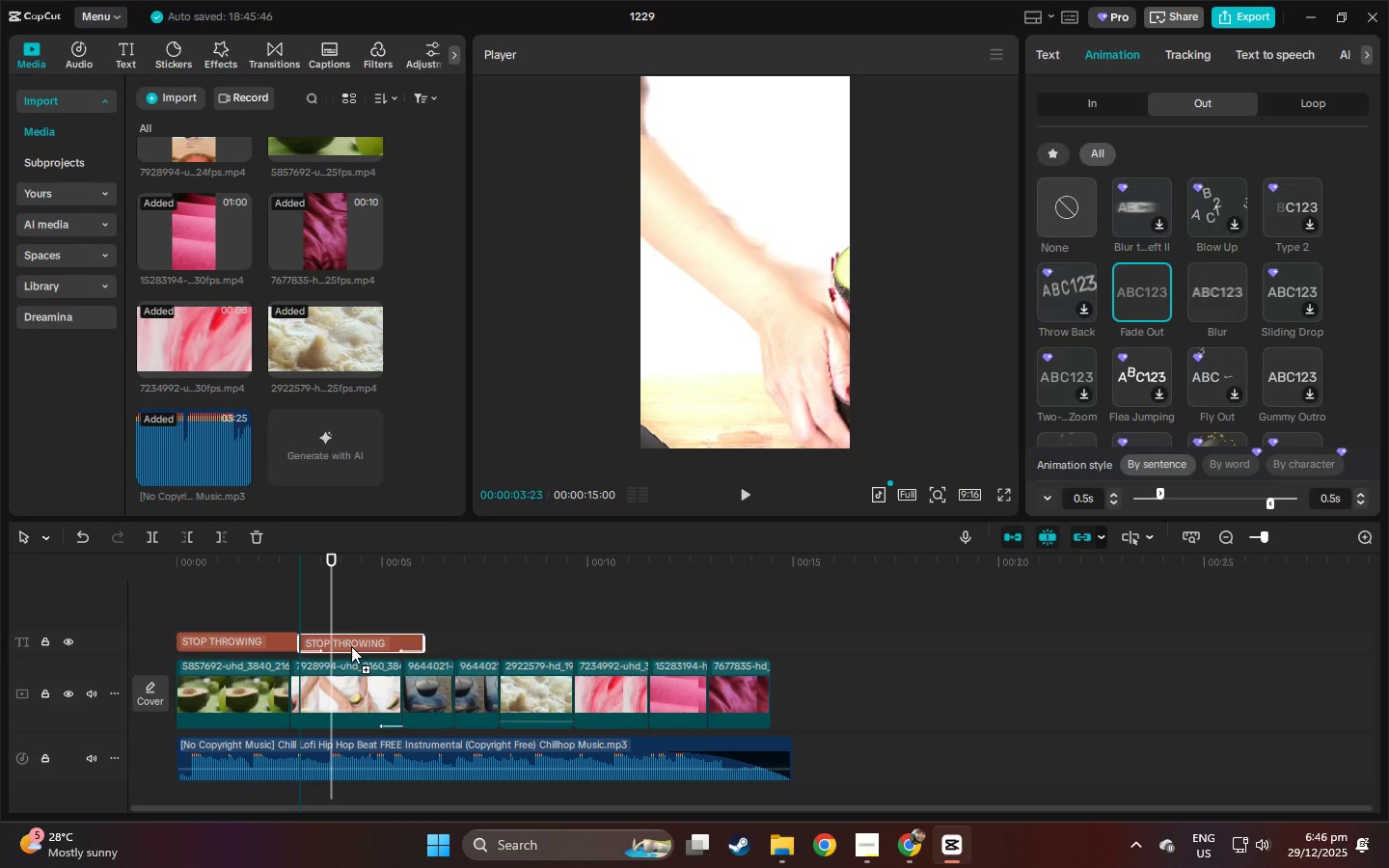 
key(Alt+AltLeft)
 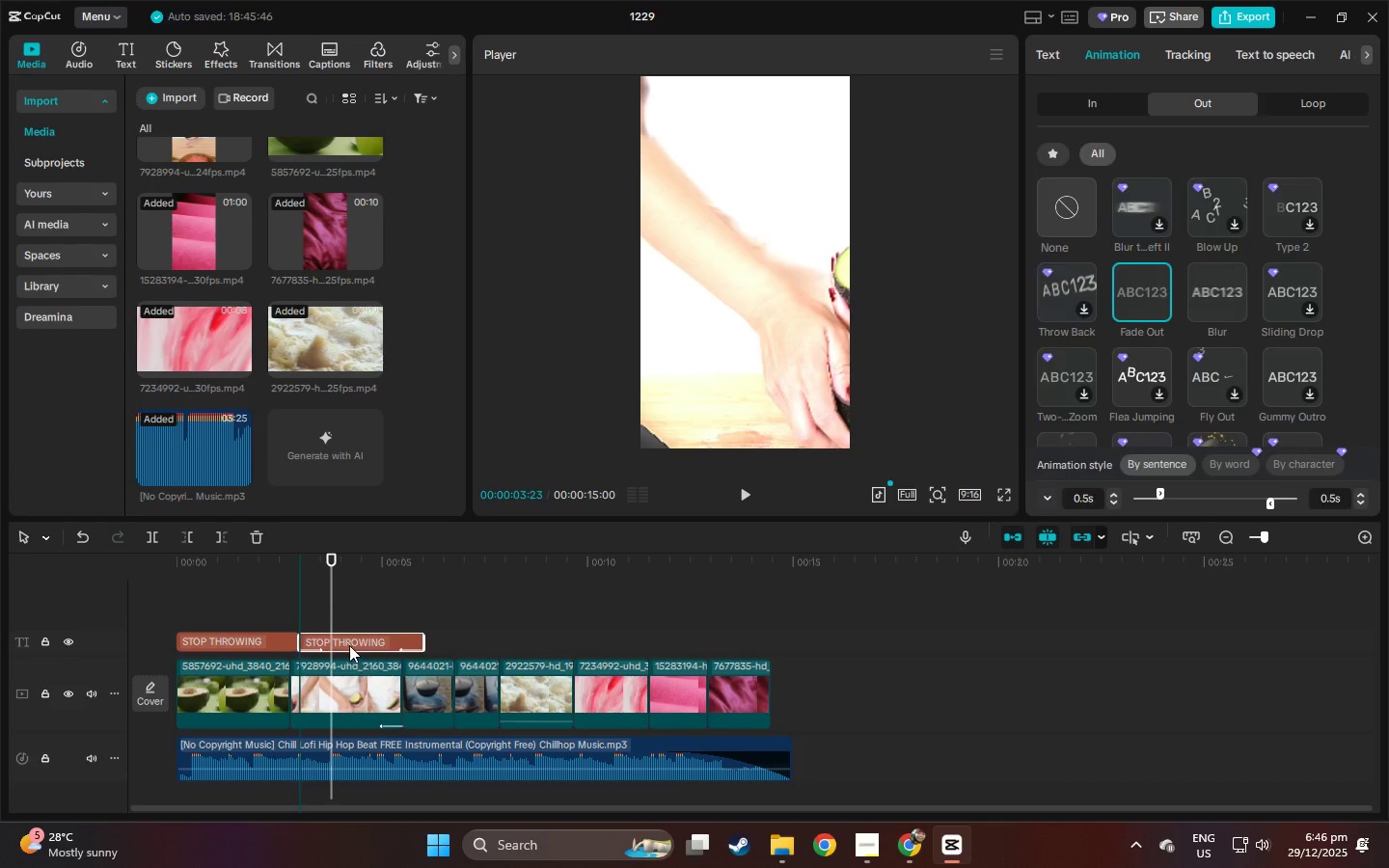 
key(Alt+AltLeft)
 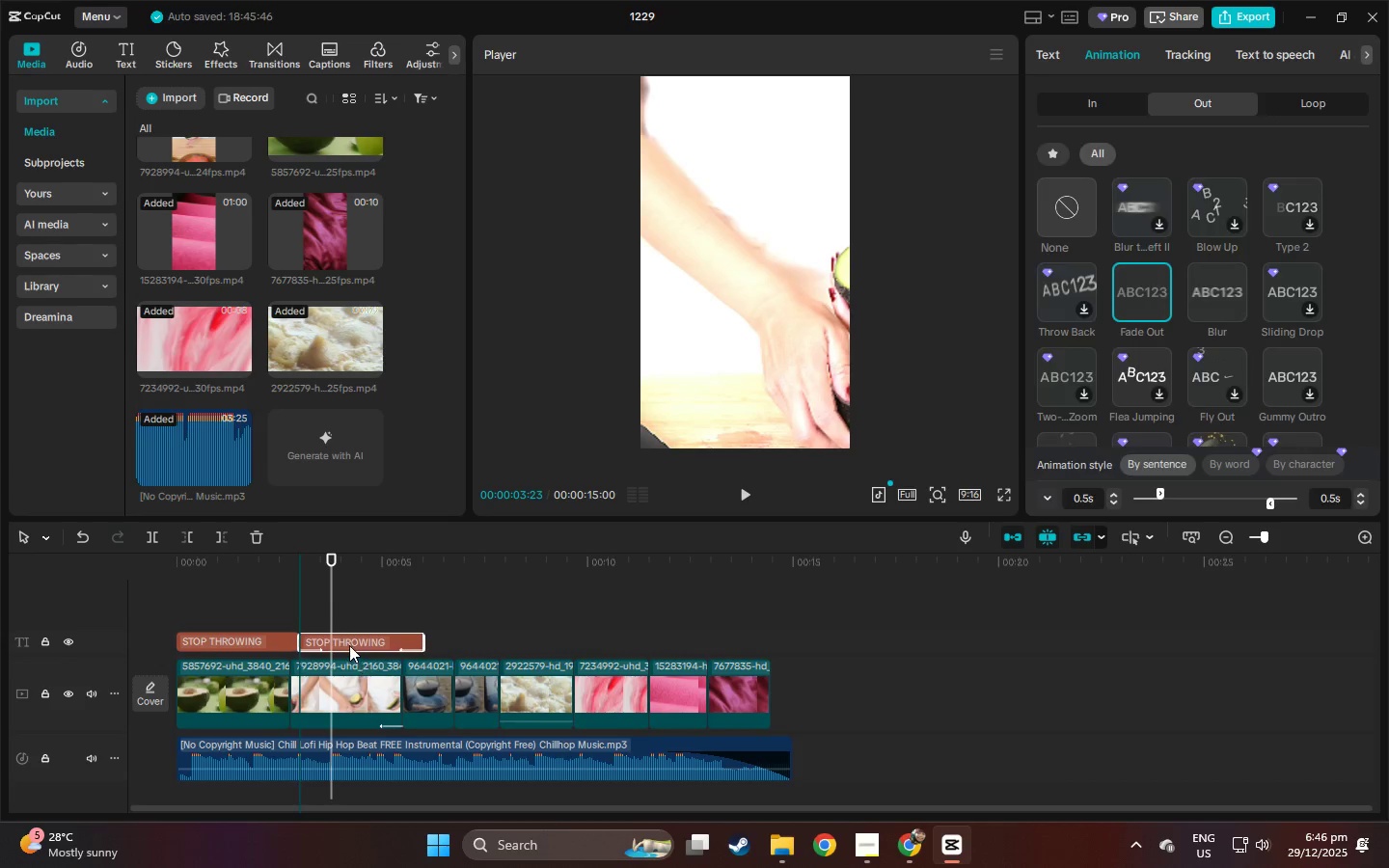 
hold_key(key=AltLeft, duration=25.56)
left_click([331, 642])
 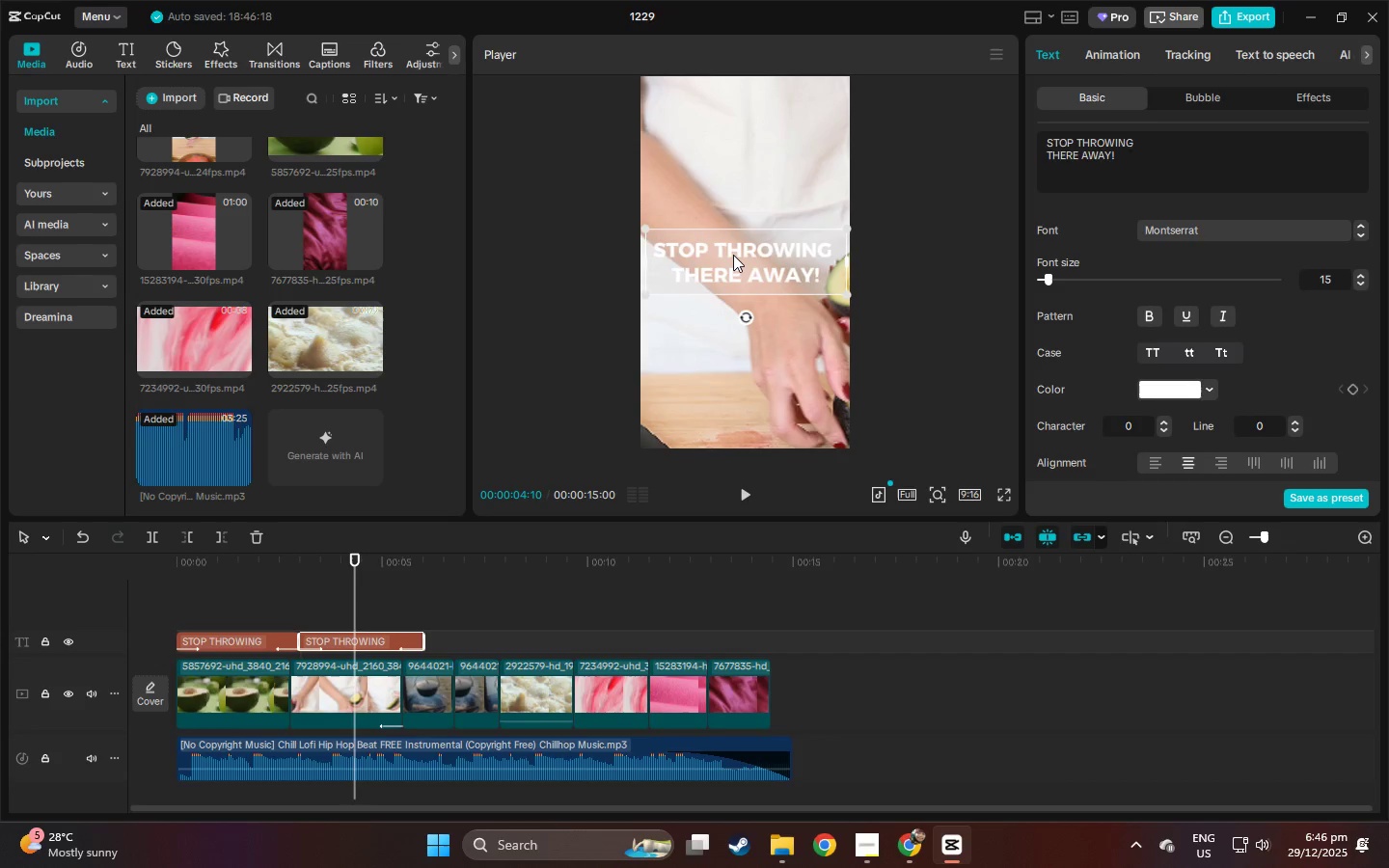 
double_click([733, 255])
 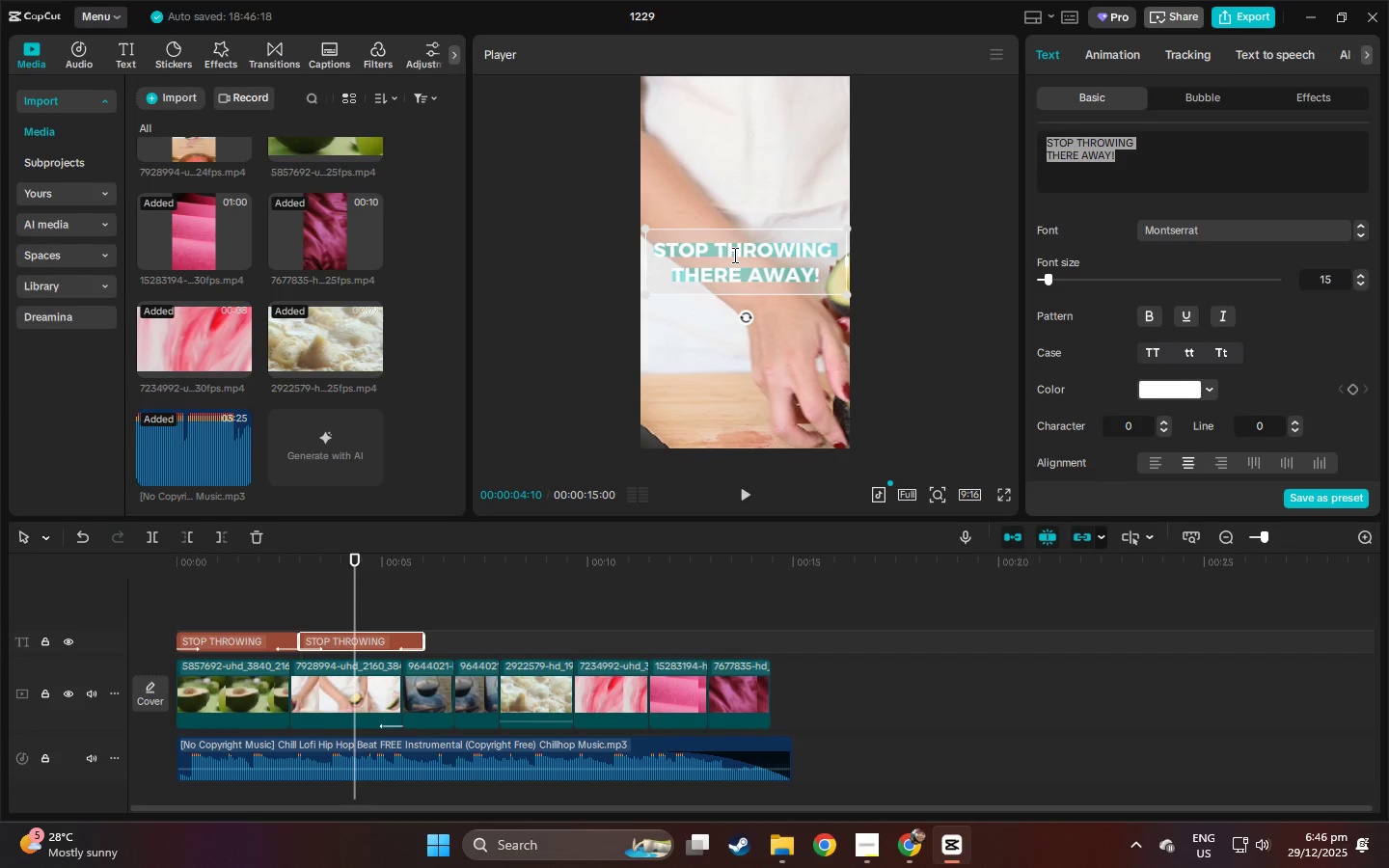 
type(cOLLE)
key(Backspace)
key(Backspace)
key(Backspace)
key(Backspace)
key(Backspace)
type(co)
key(Backspace)
key(Backspace)
type(Collect the pot)
key(Backspace)
key(Backspace)
type(its)
 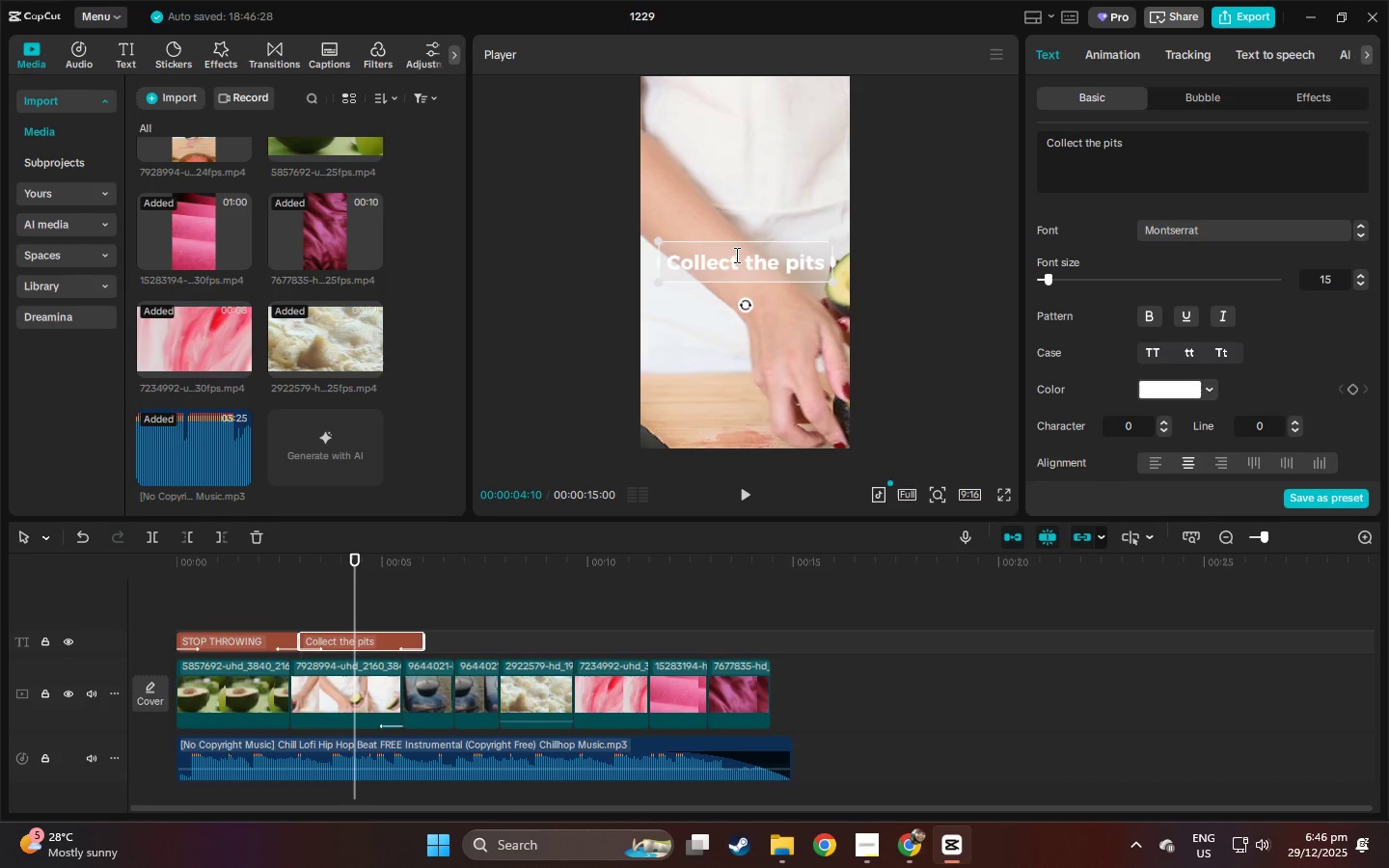 
left_click_drag(start_coordinate=[271, 568], to_coordinate=[151, 571])
 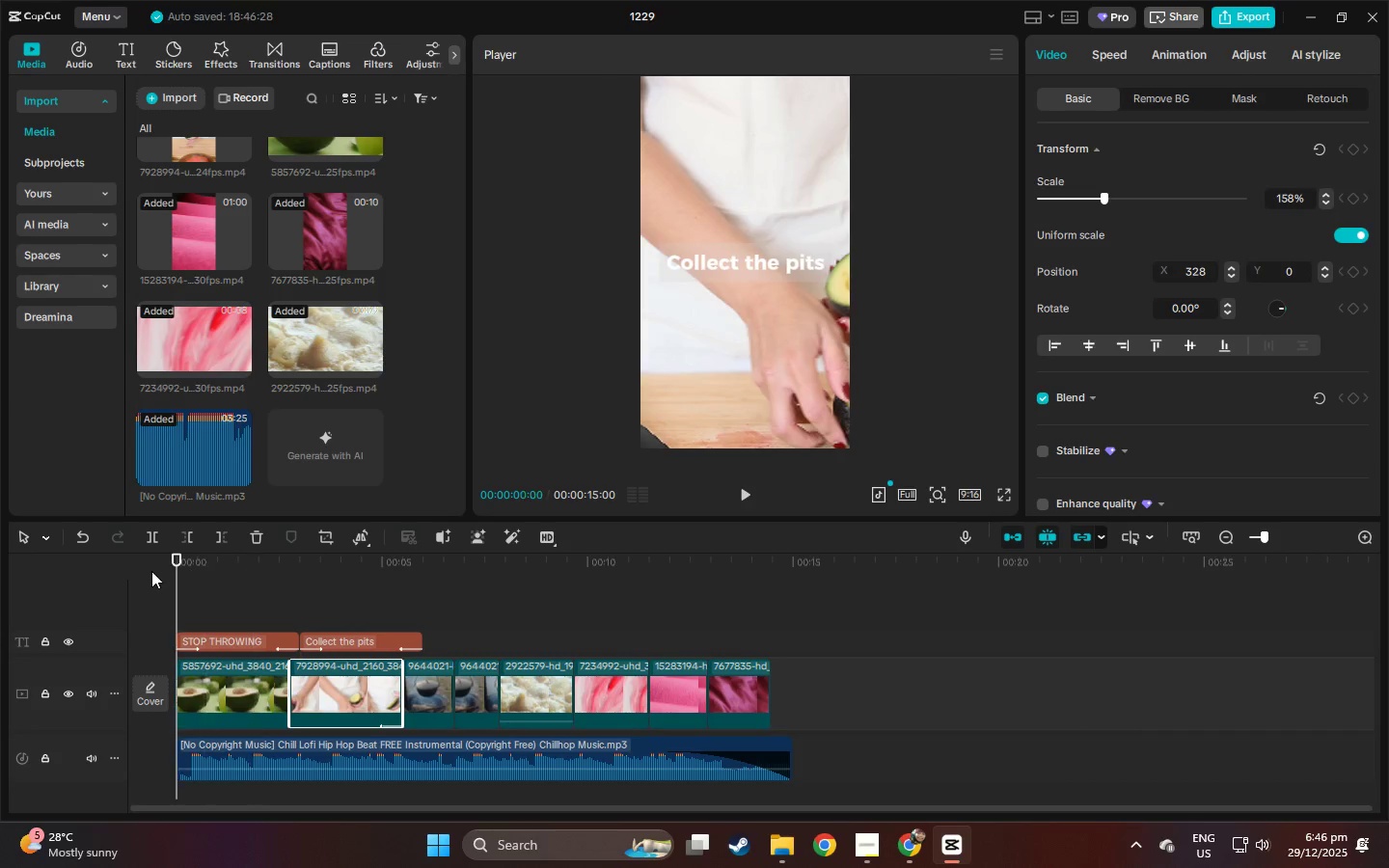 
key(Space)
 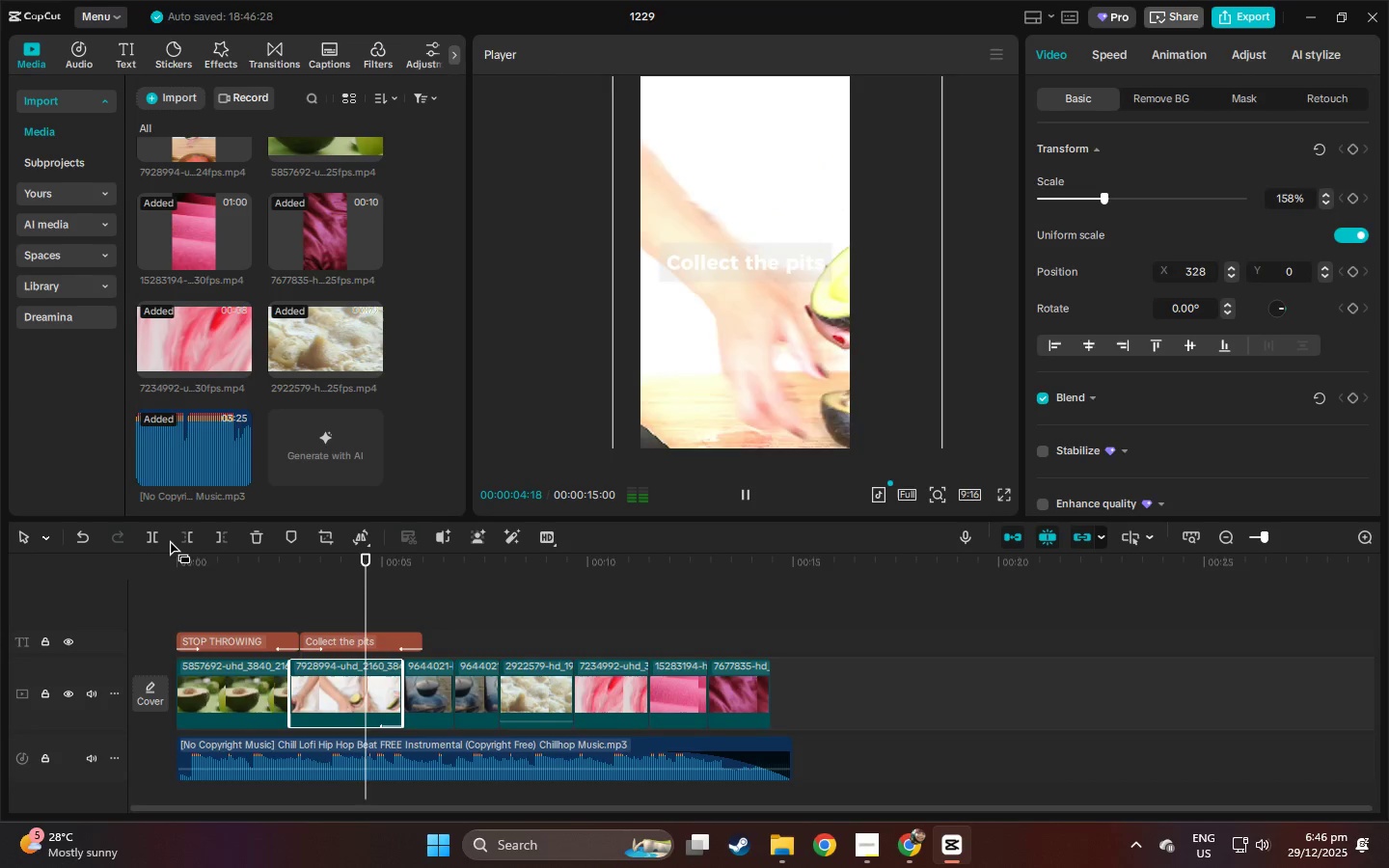 
key(Space)
 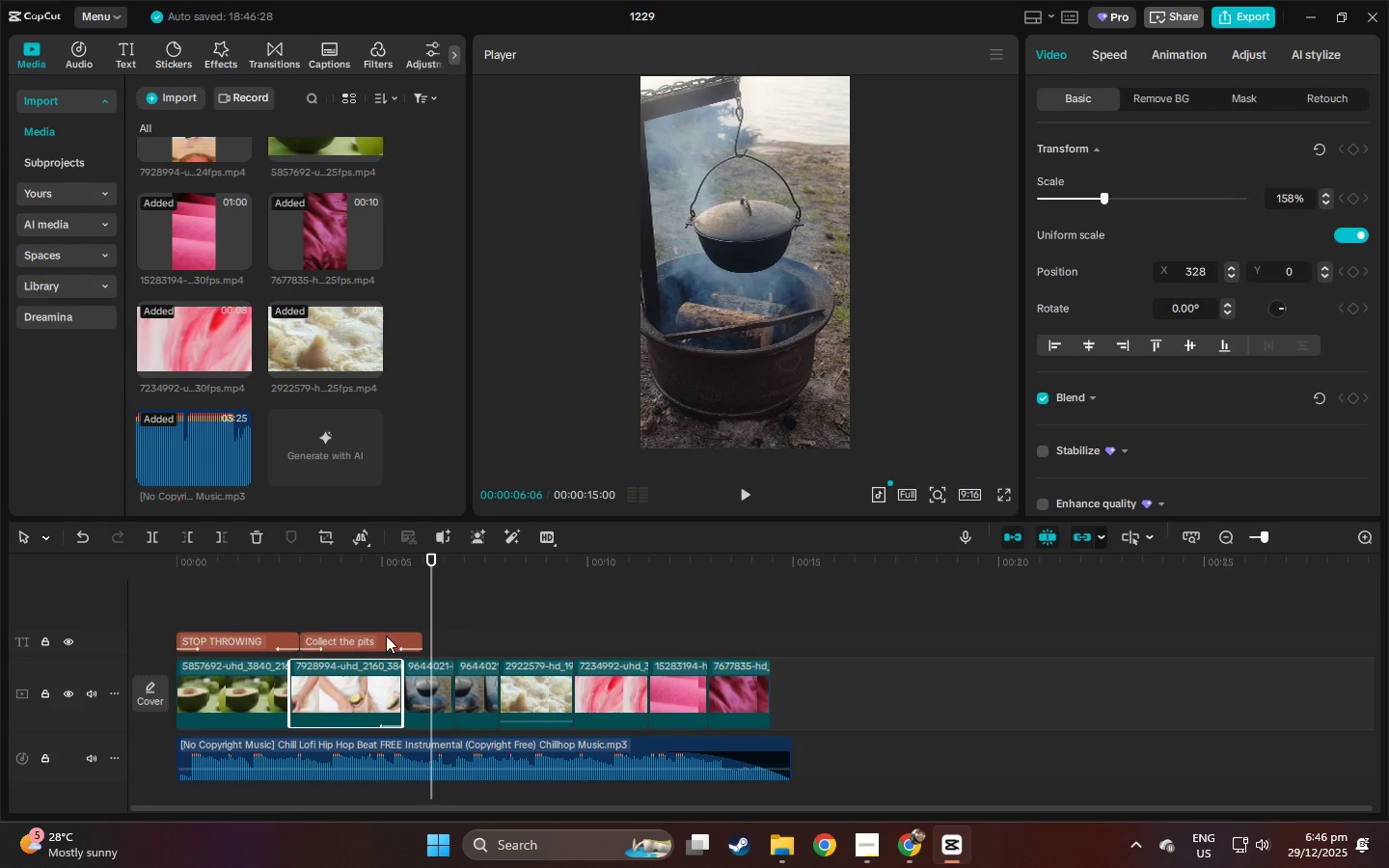 
left_click([419, 645])
 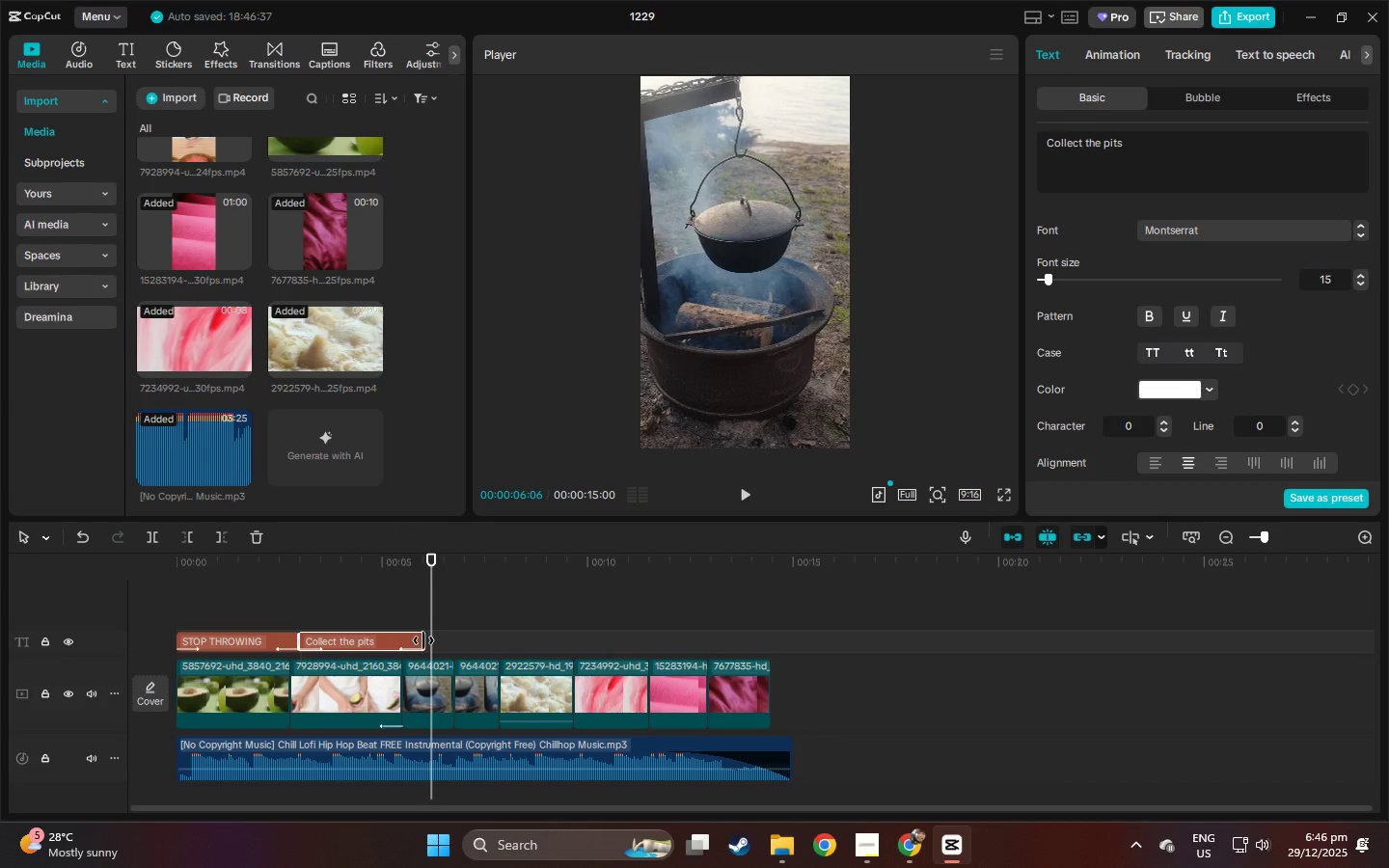 
left_click_drag(start_coordinate=[423, 640], to_coordinate=[397, 642])
 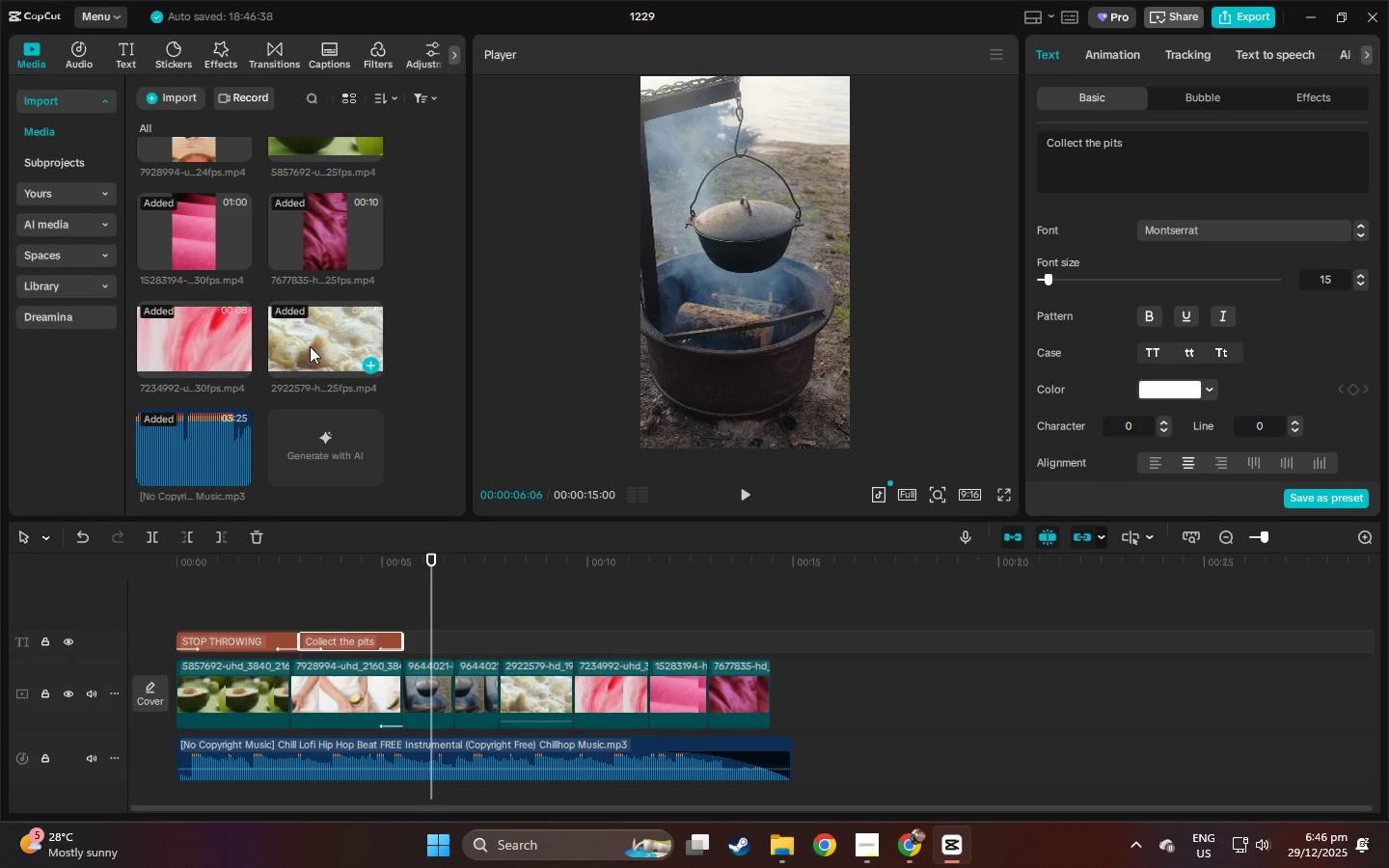 
hold_key(key=AltLeft, duration=1.5)
left_click_drag(start_coordinate=[351, 638], to_coordinate=[455, 645])
 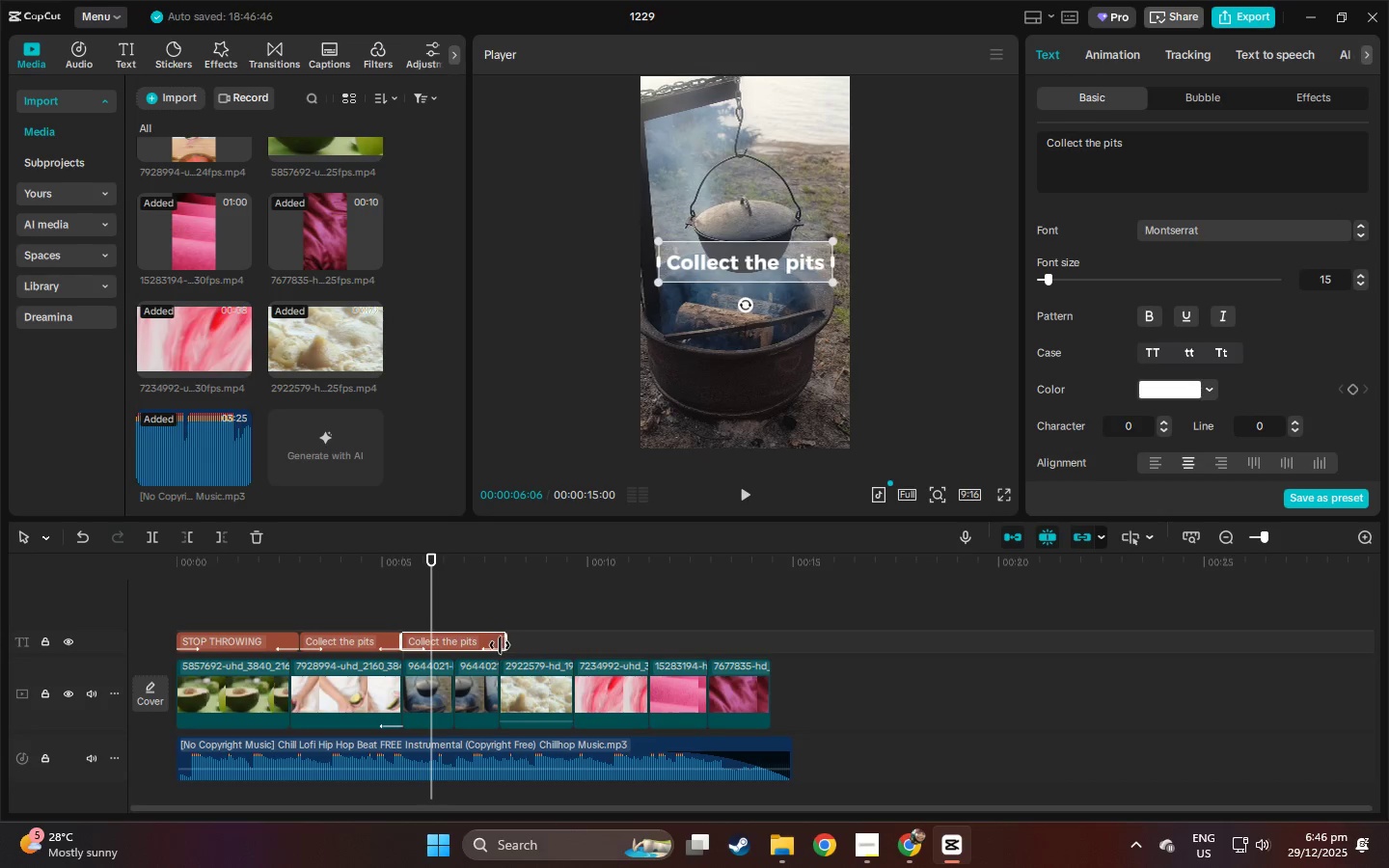 
hold_key(key=AltLeft, duration=0.47)
 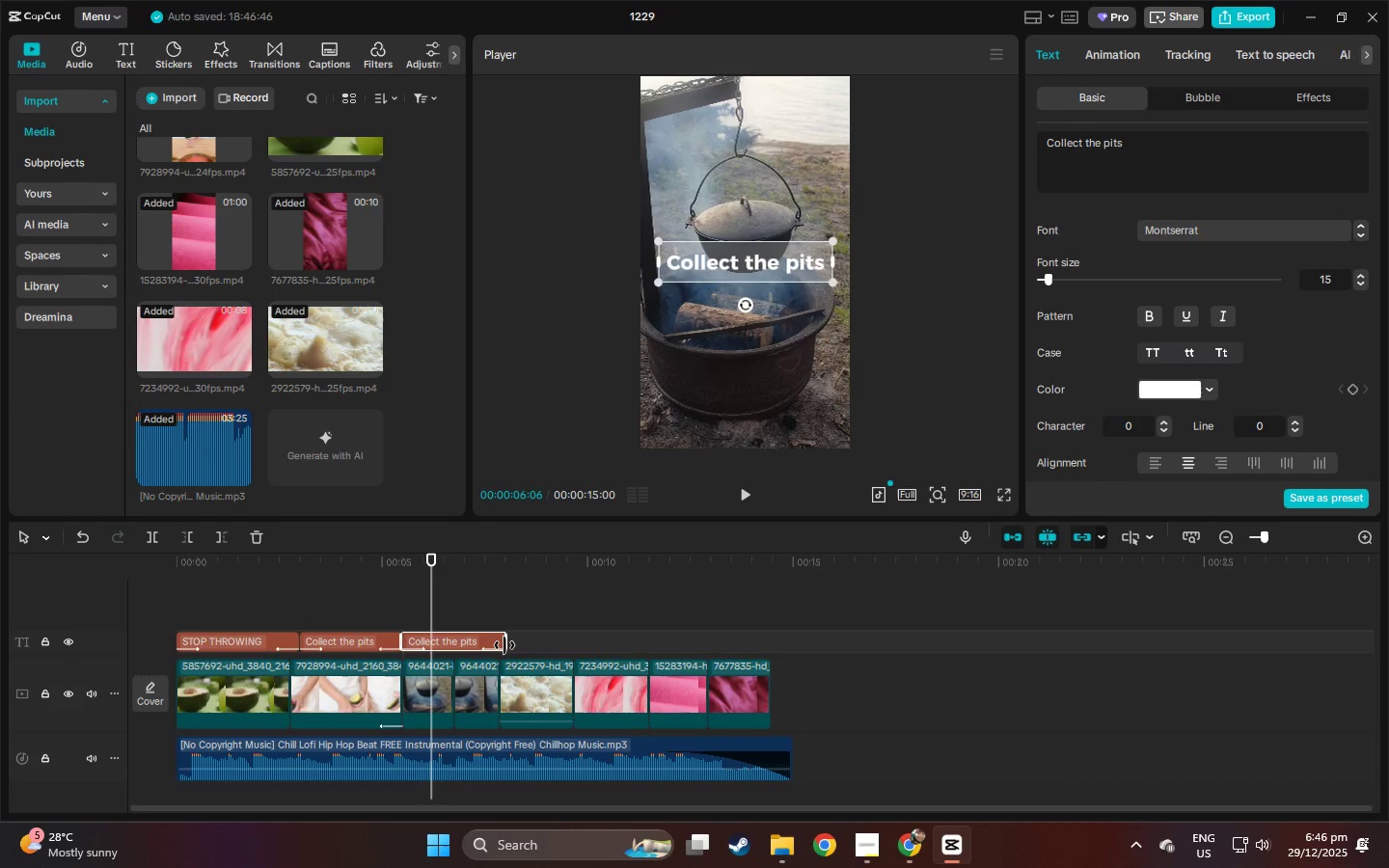 
left_click_drag(start_coordinate=[504, 645], to_coordinate=[569, 644])
 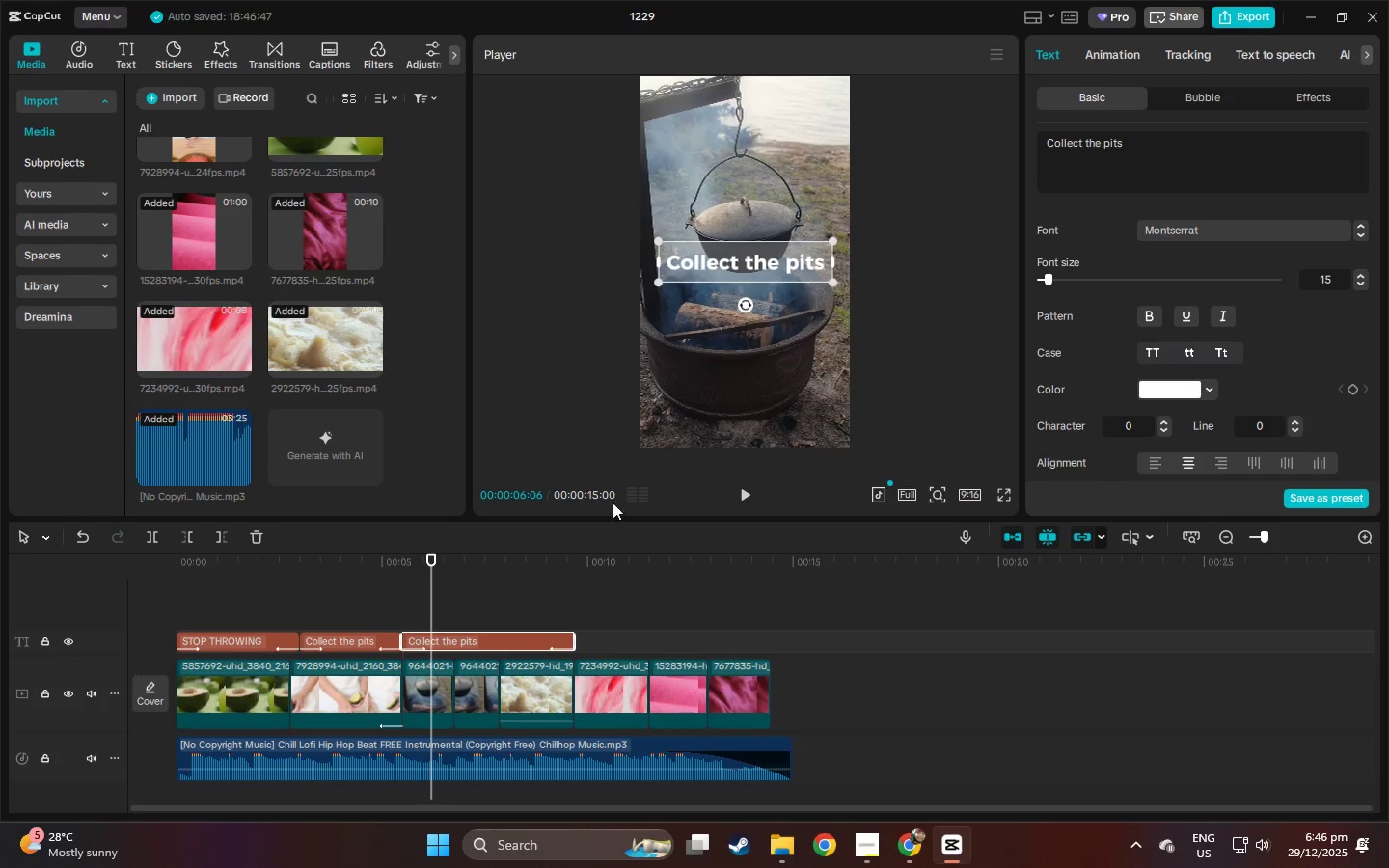 
key(Space)
 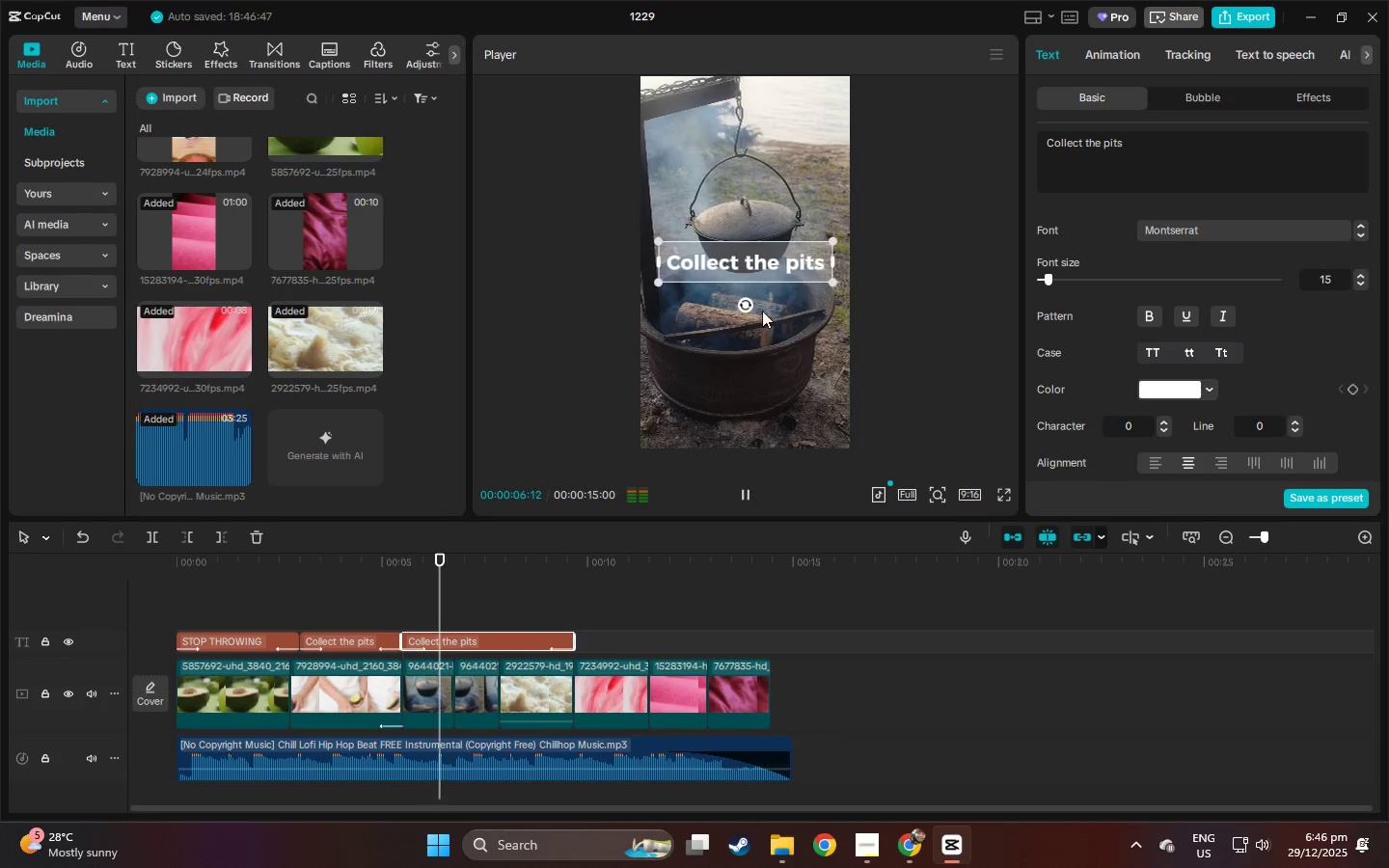 
key(Space)
 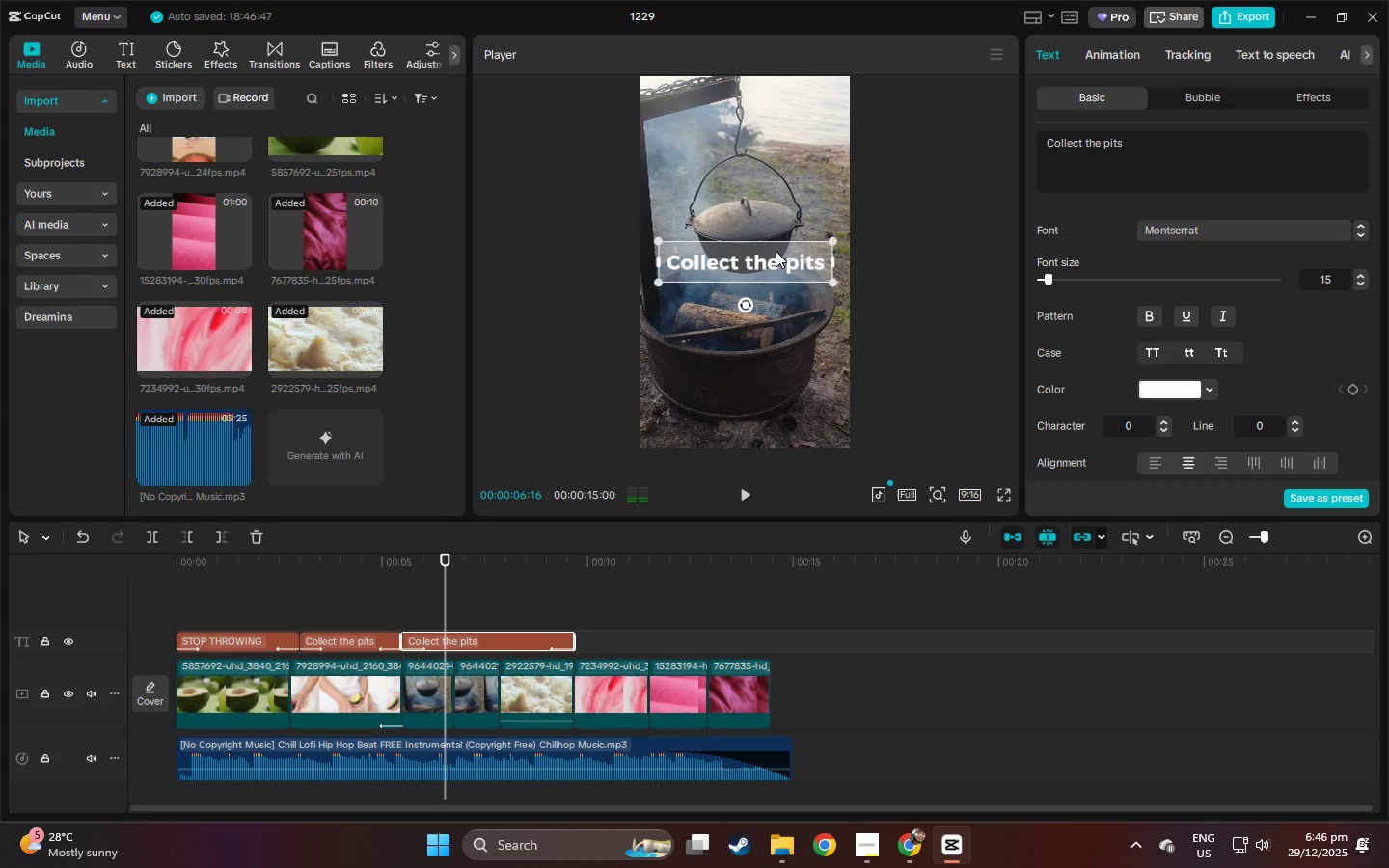 
double_click([776, 251])
 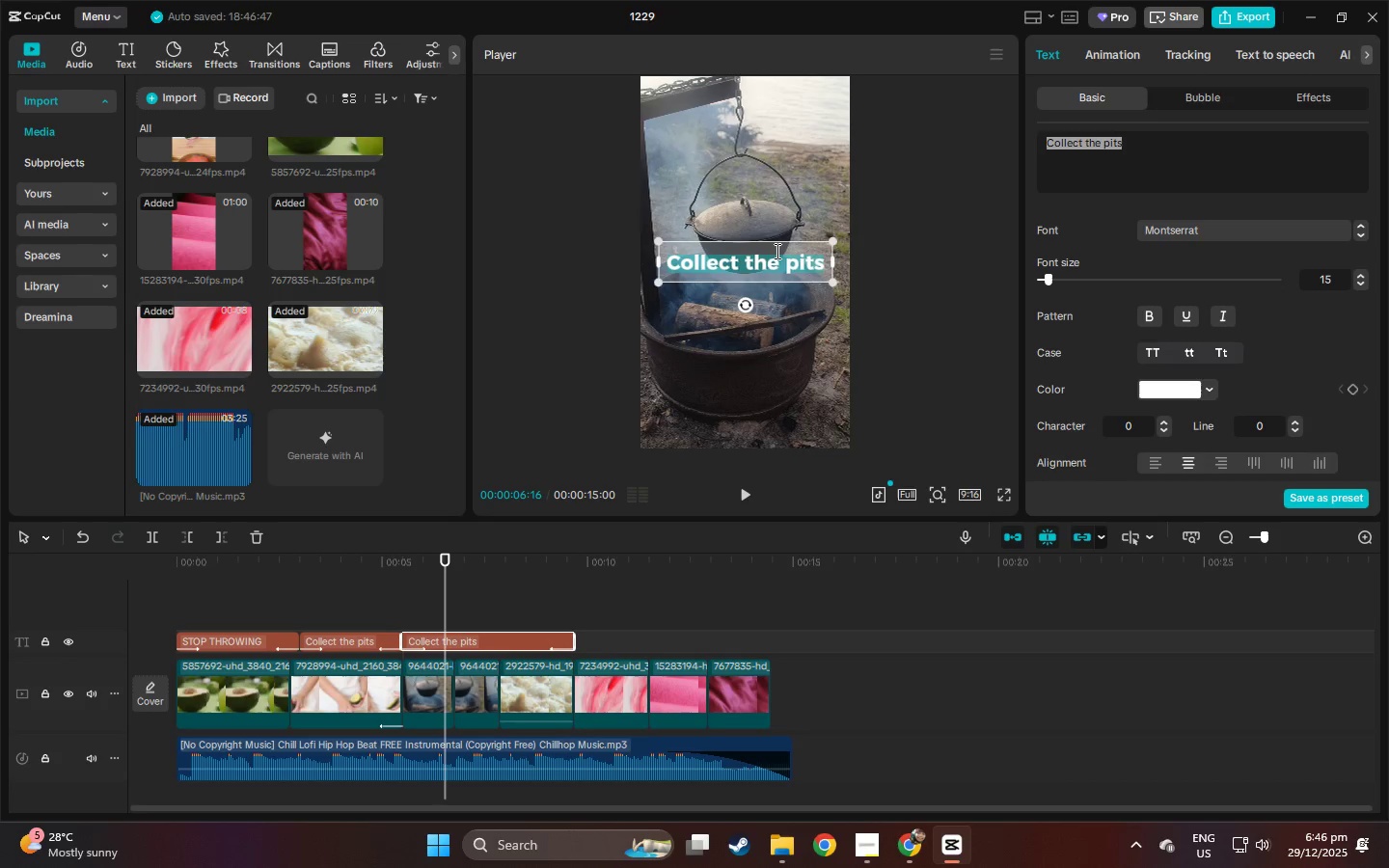 
type(Bi)
key(Backspace)
type(oil's)
key(Backspace)
 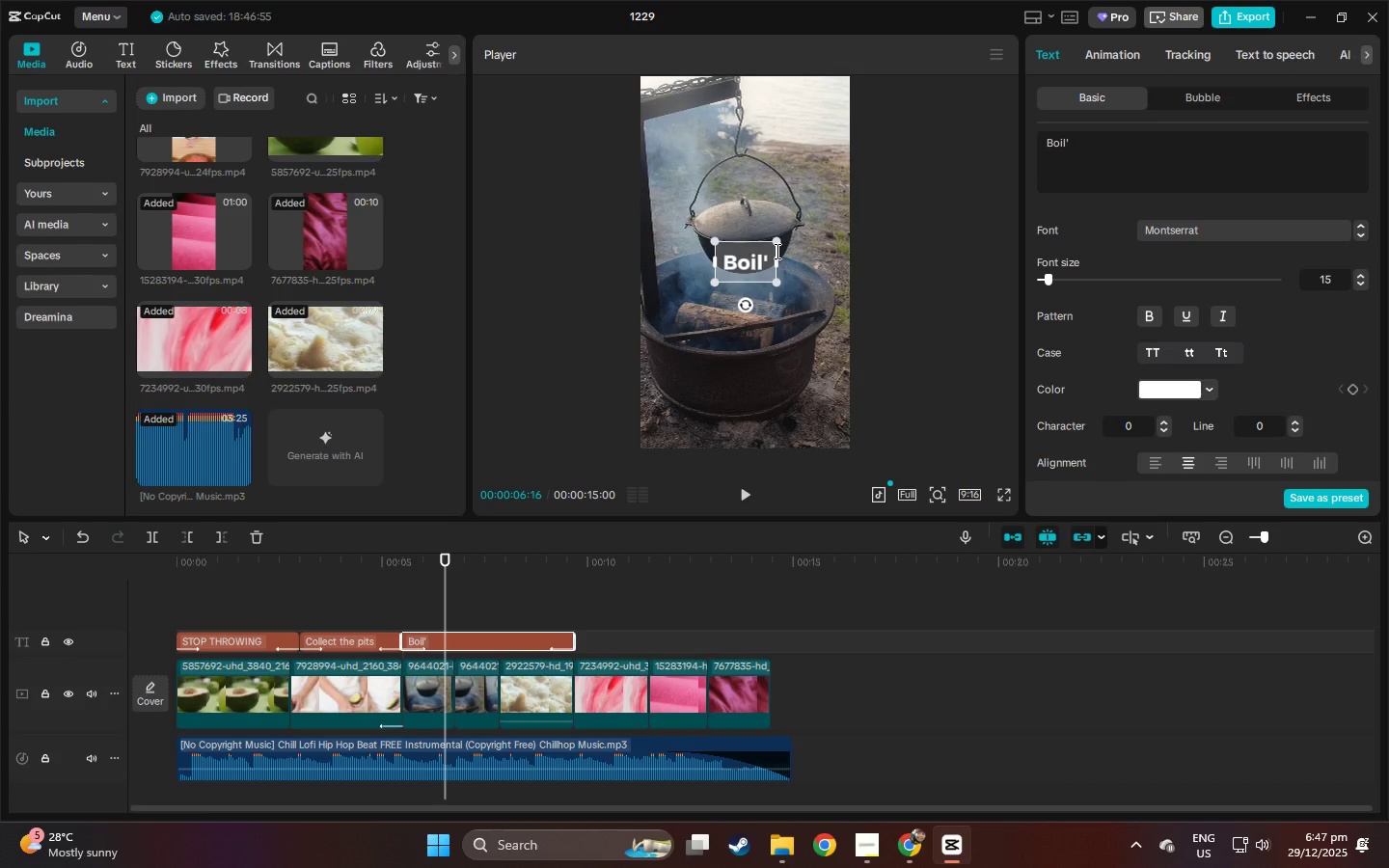 
wait(41.67)
 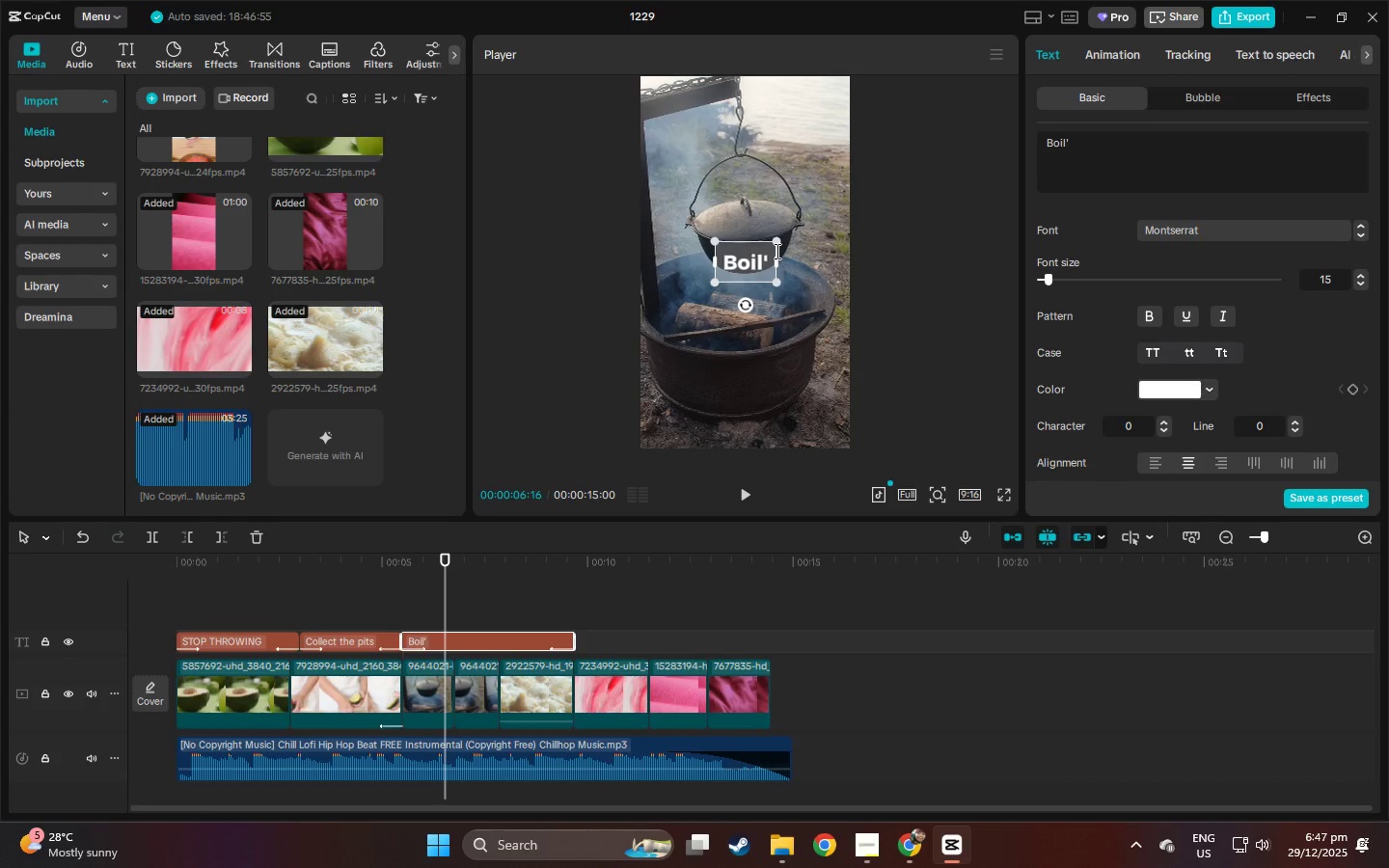 
left_click_drag(start_coordinate=[218, 568], to_coordinate=[114, 587])
 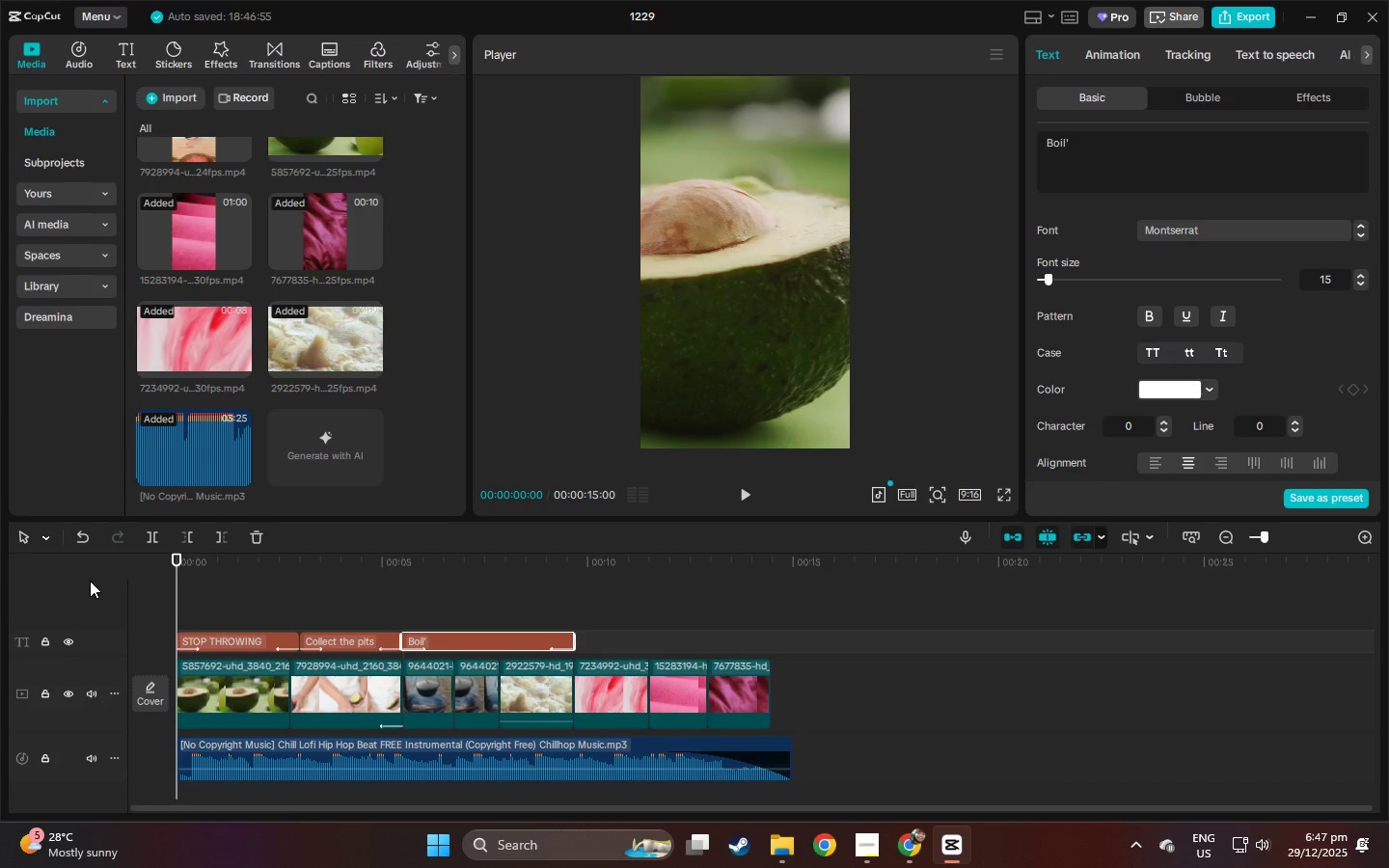 
wait(7.56)
 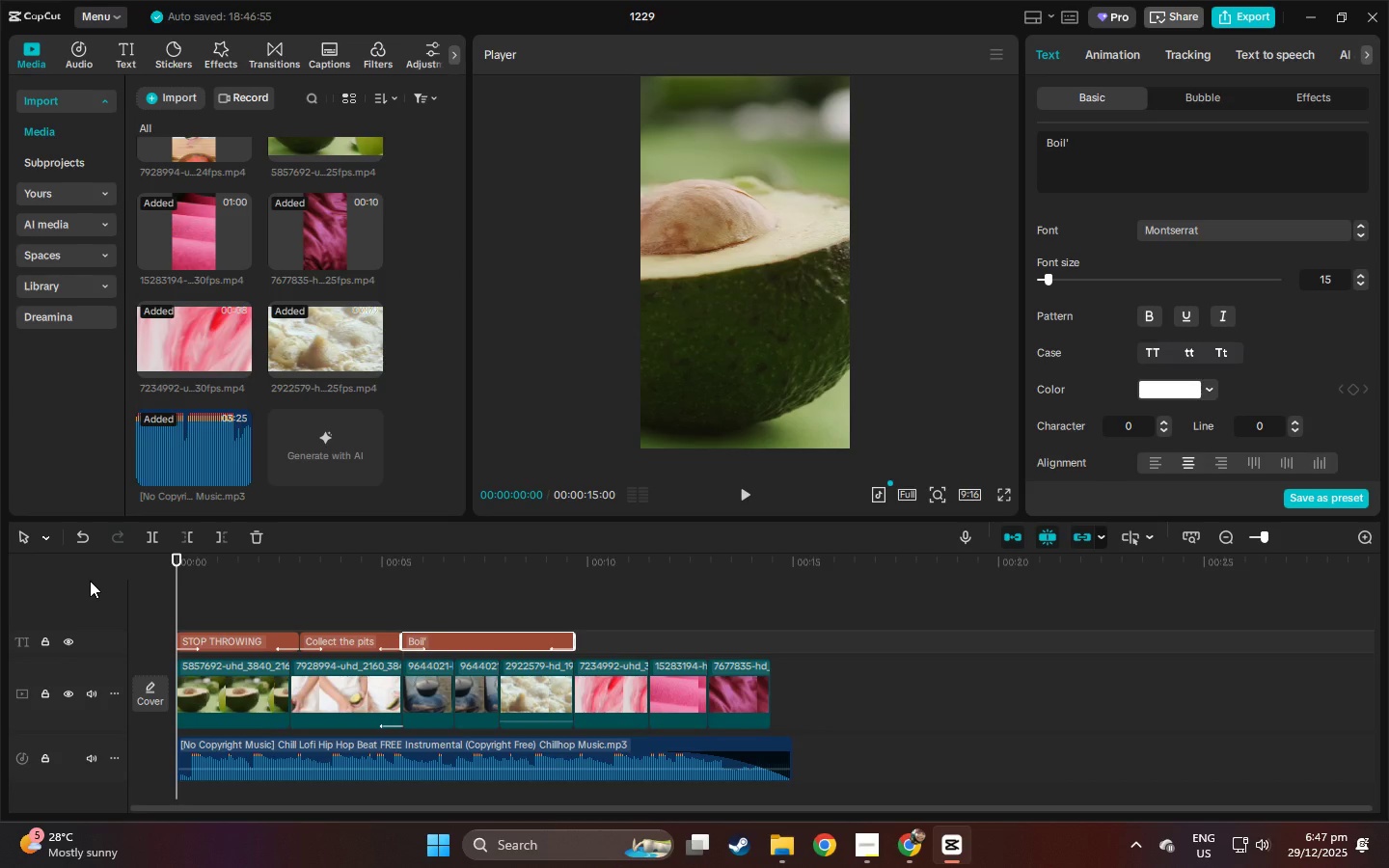 
key(Space)
 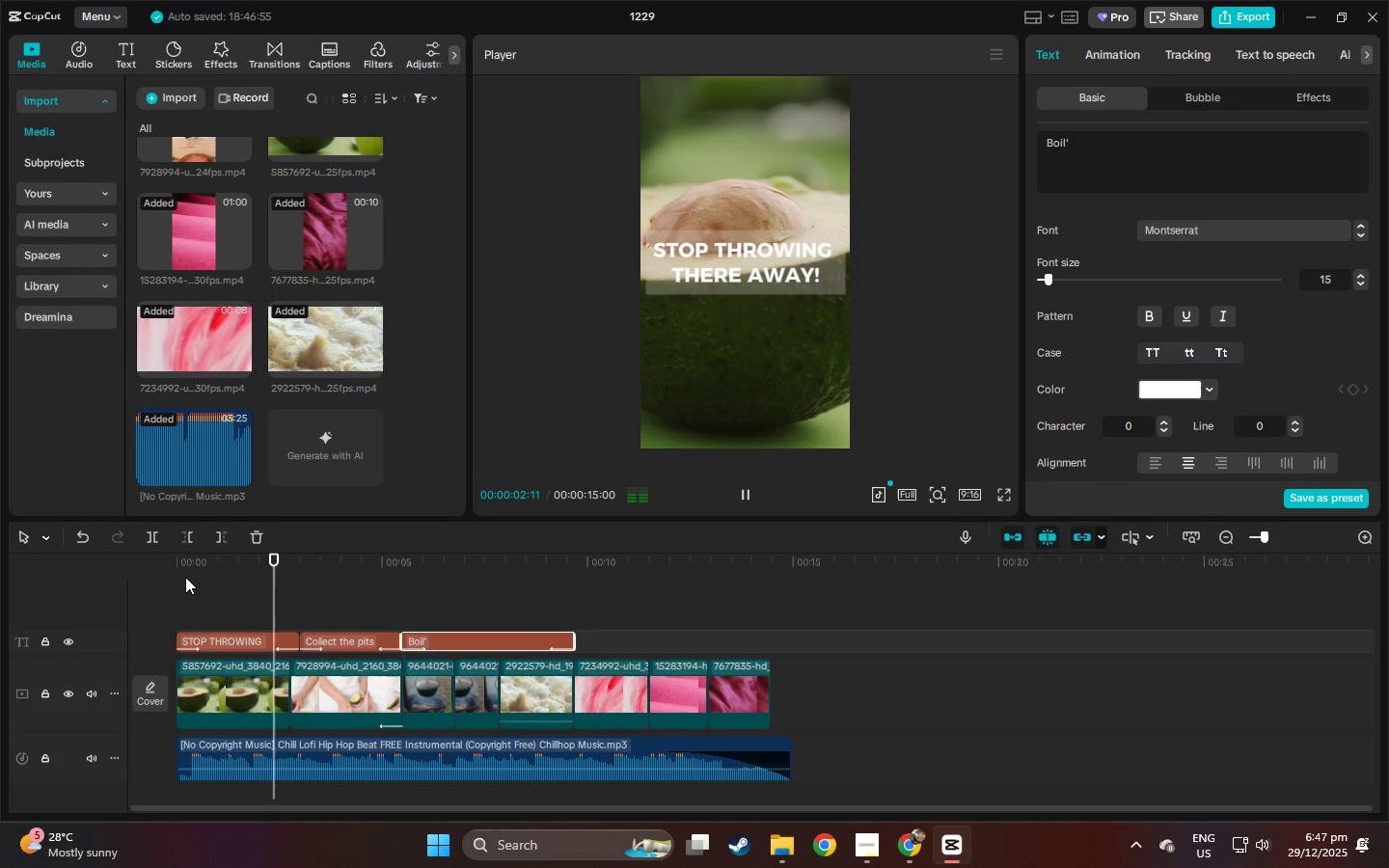 
key(Space)
 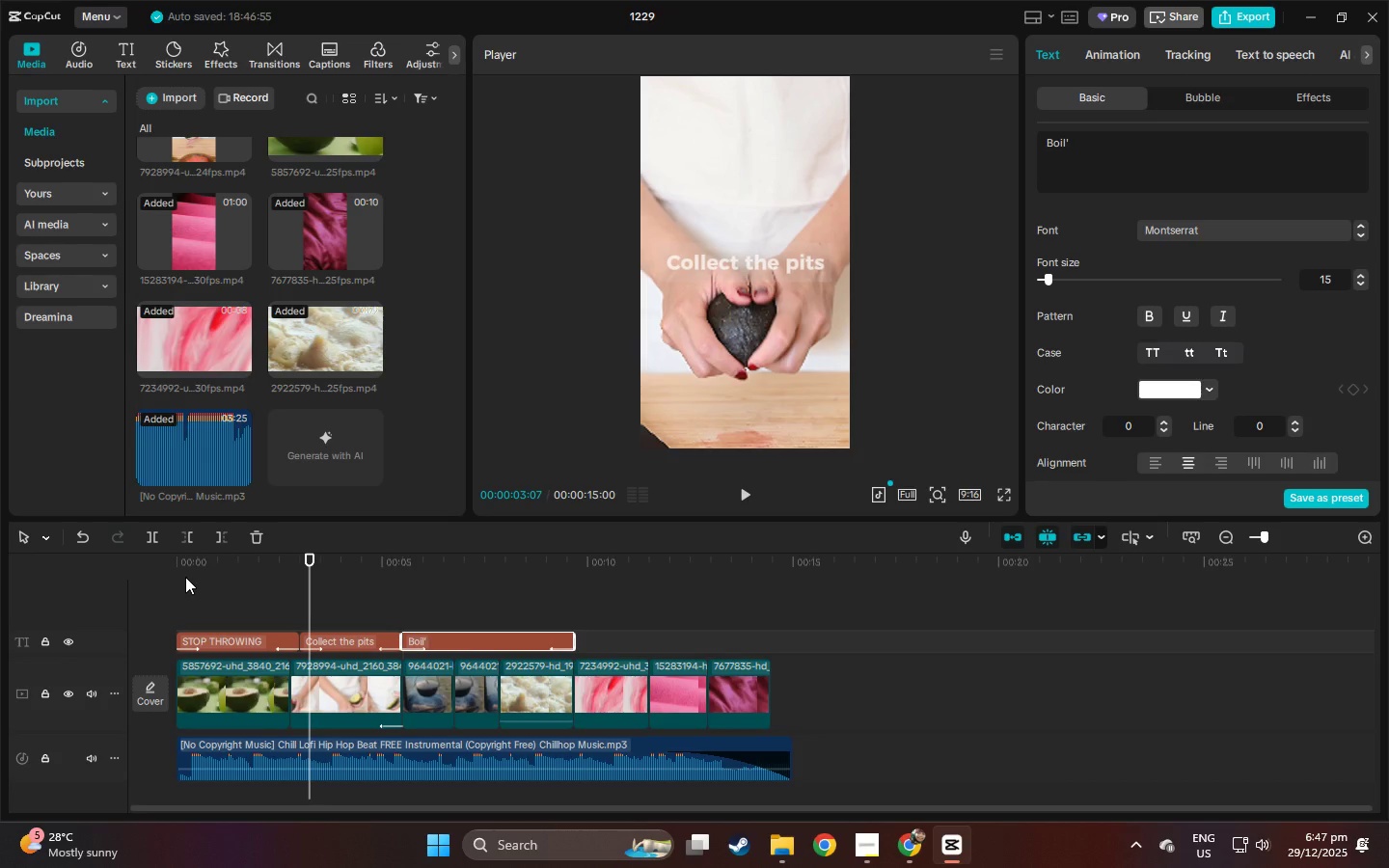 
wait(16.14)
 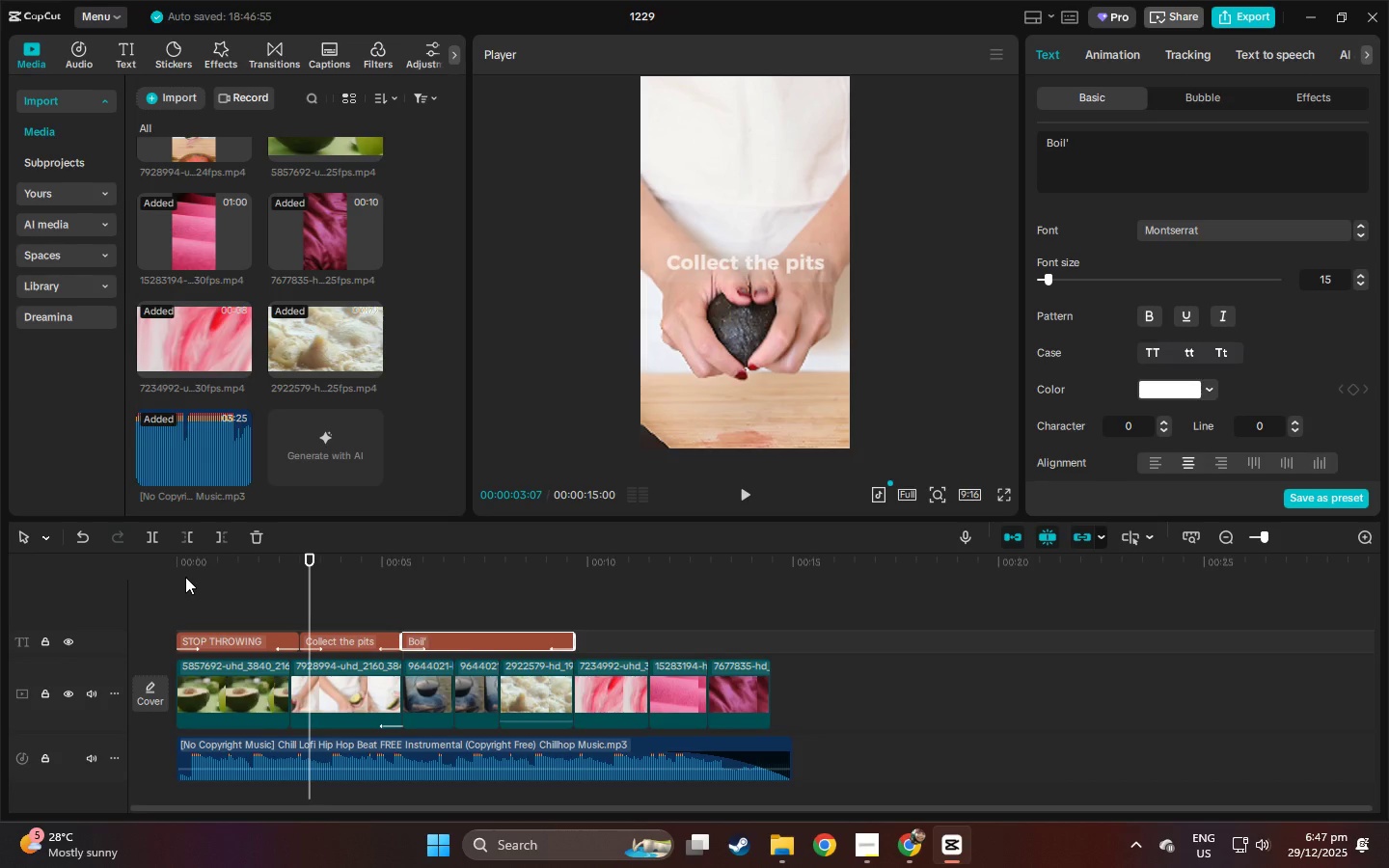 
left_click([244, 579])
 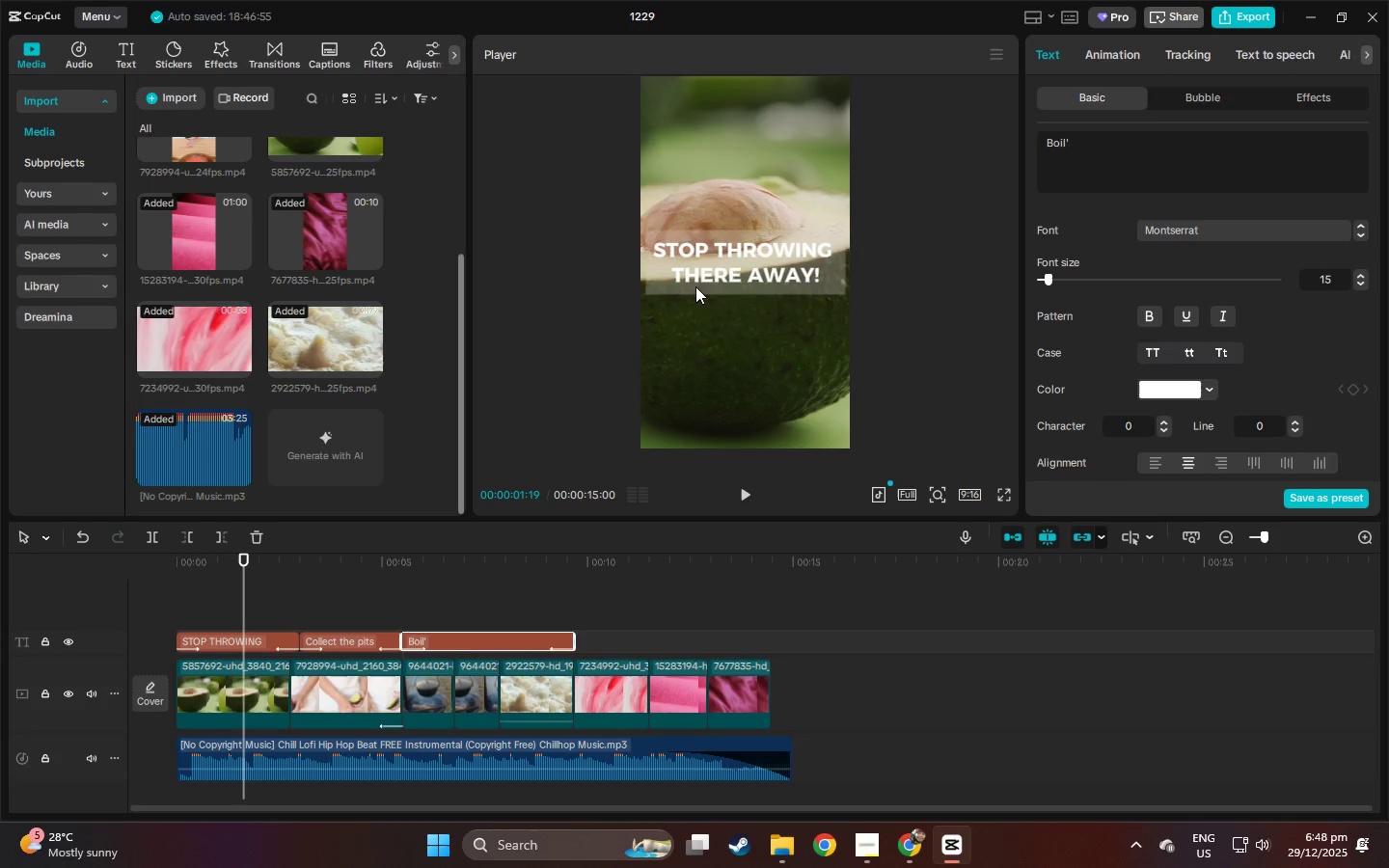 
double_click([730, 268])
 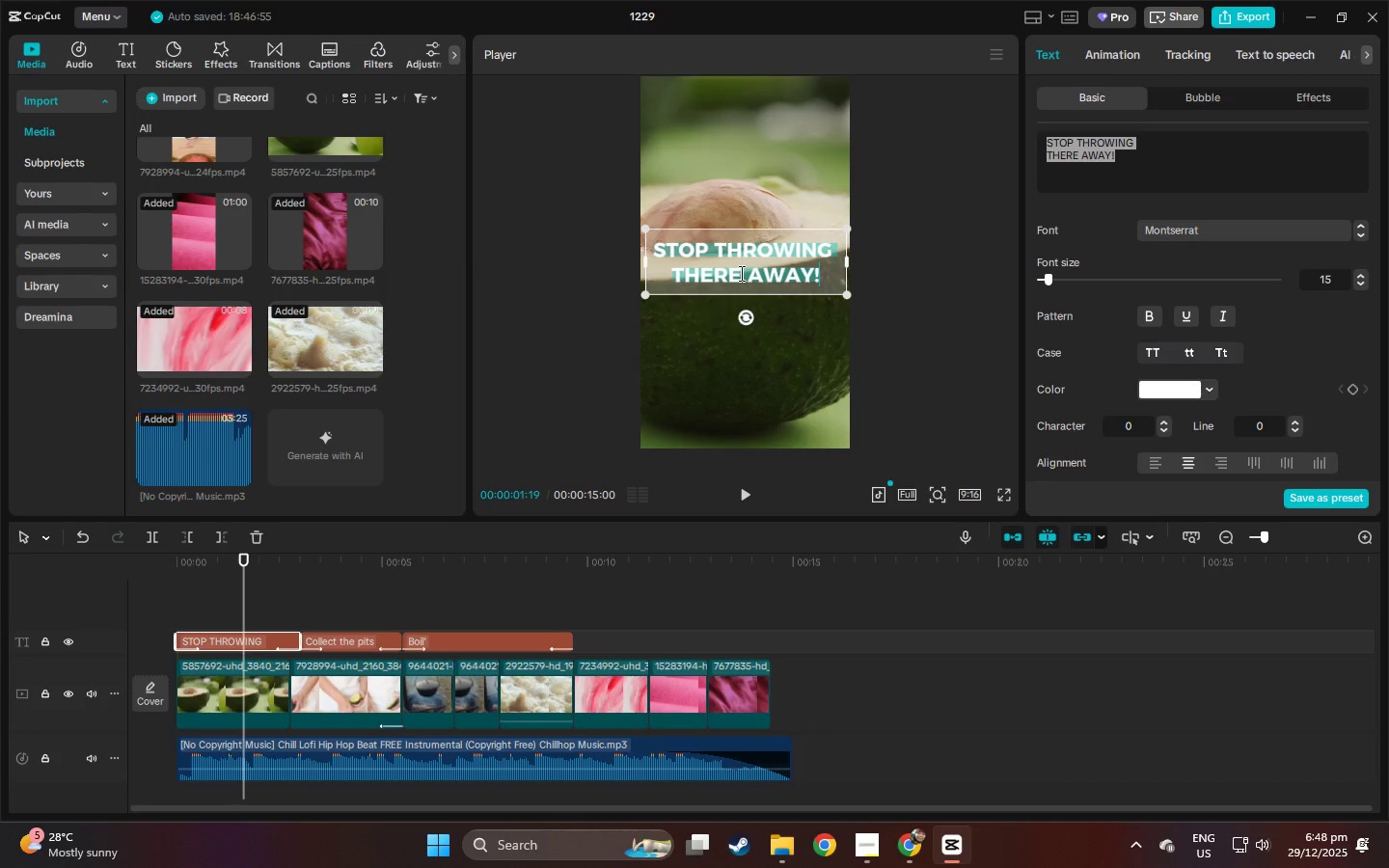 
left_click([741, 273])
 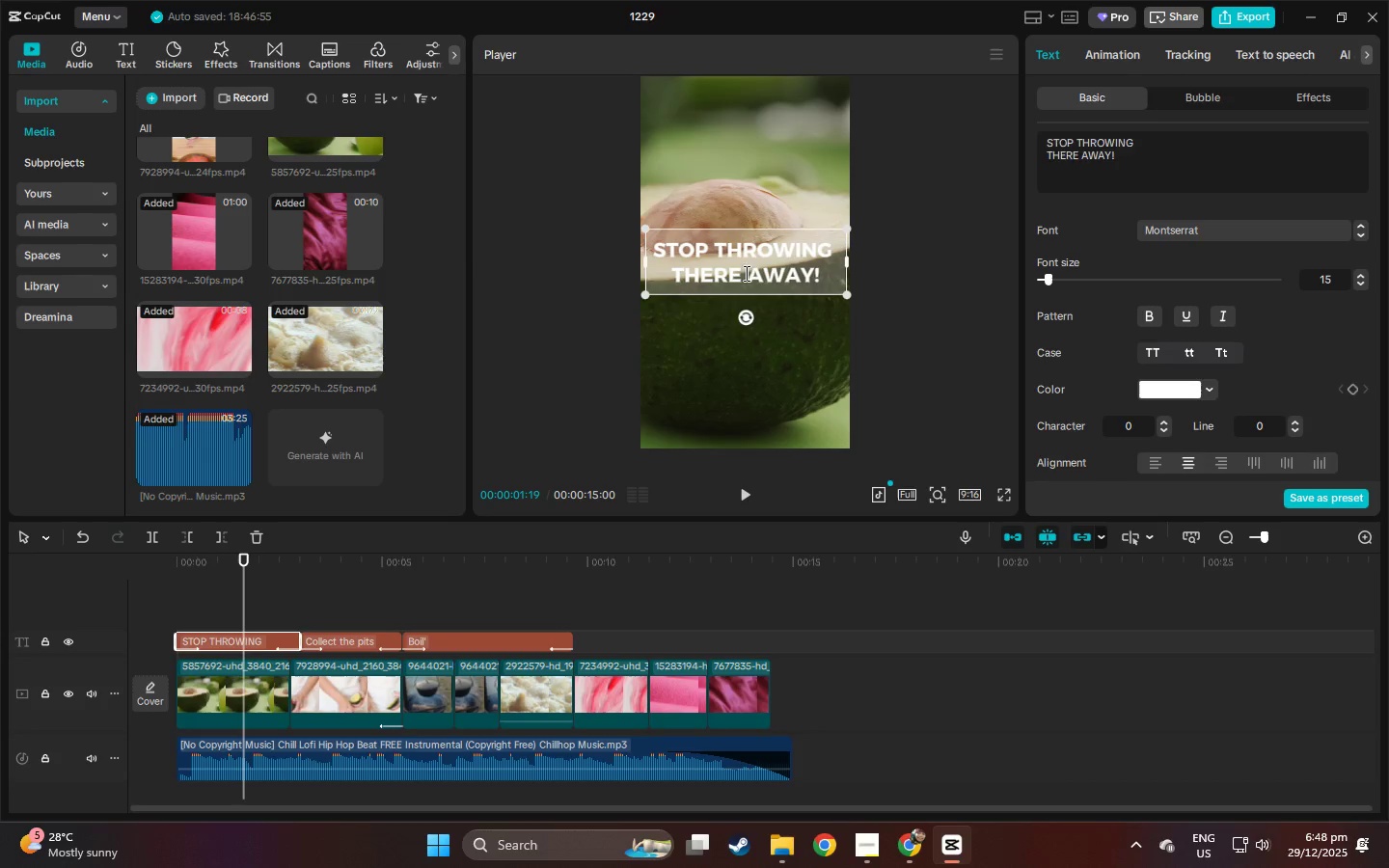 
left_click_drag(start_coordinate=[745, 273], to_coordinate=[700, 281])
 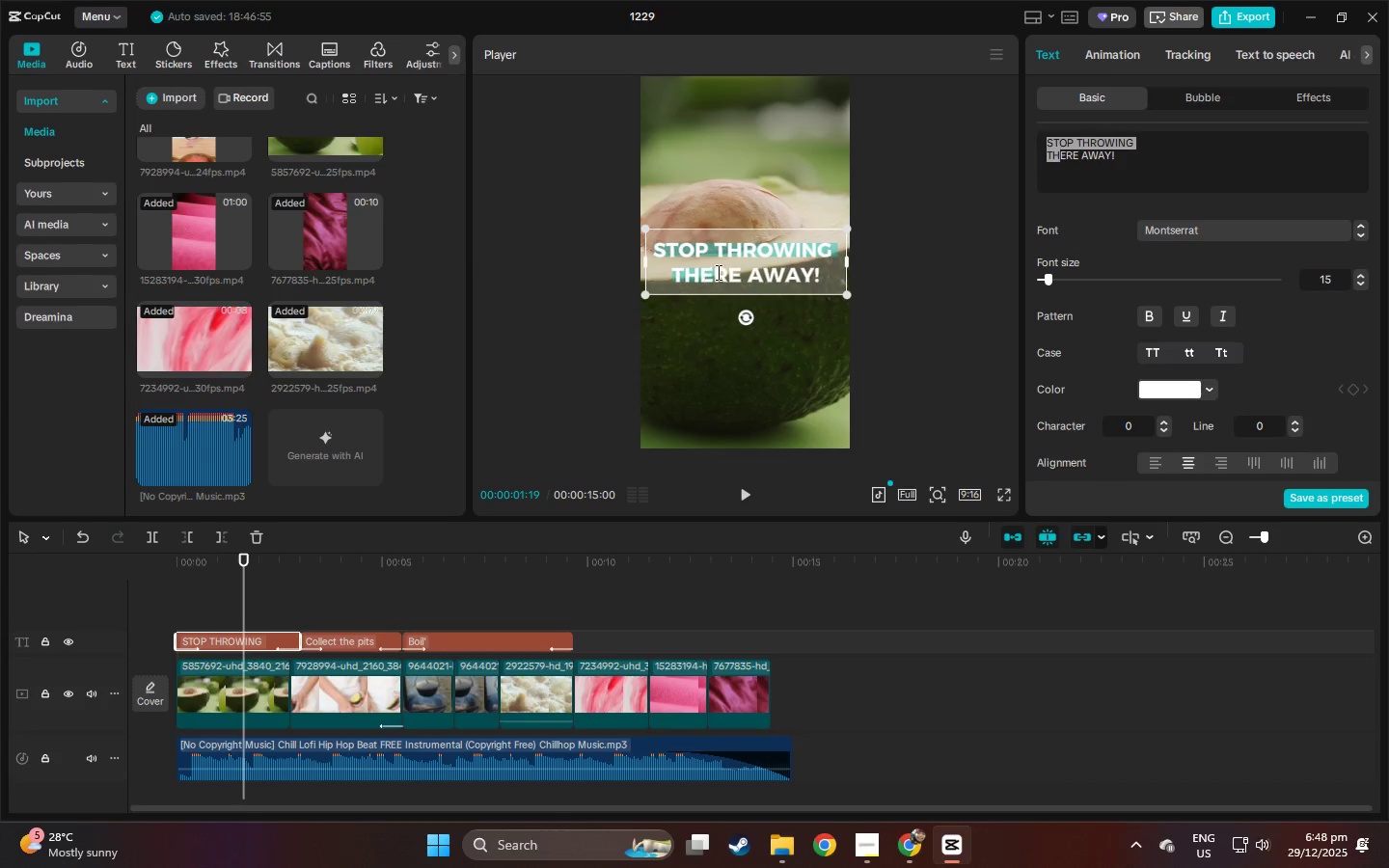 
left_click([717, 272])
 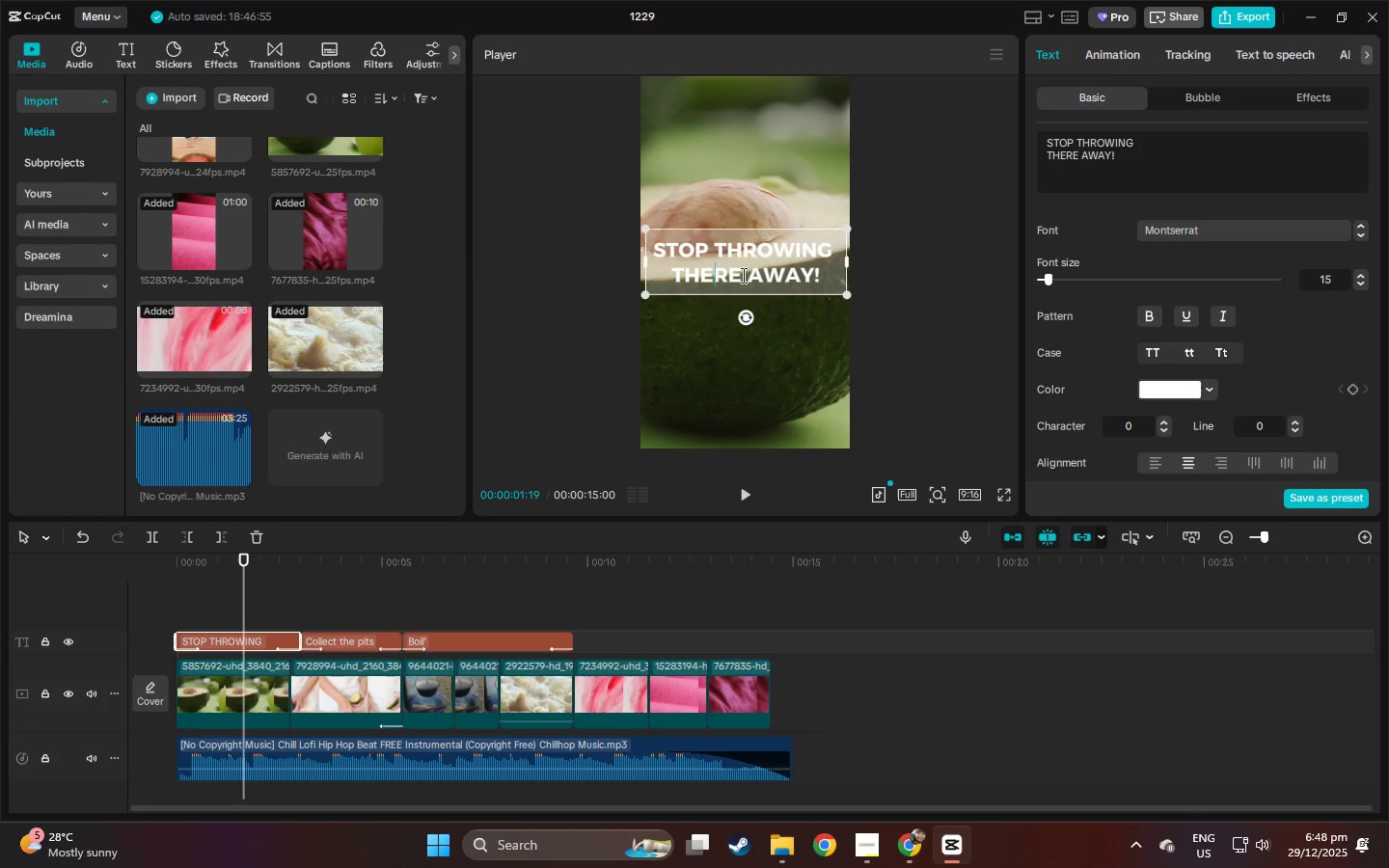 
left_click_drag(start_coordinate=[742, 275], to_coordinate=[685, 280])
 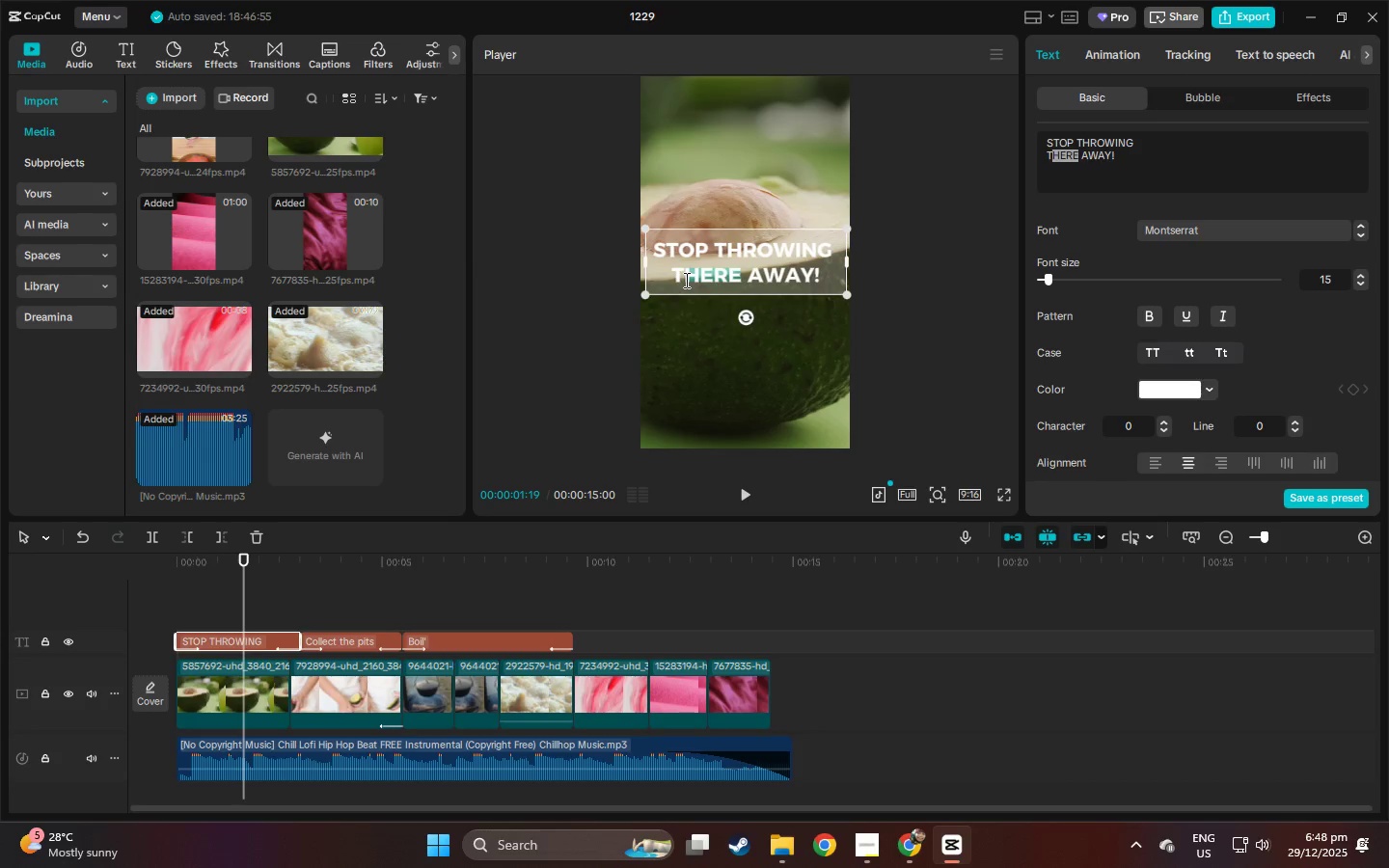 
type(h)
key(Backspace)
type(HESE)
 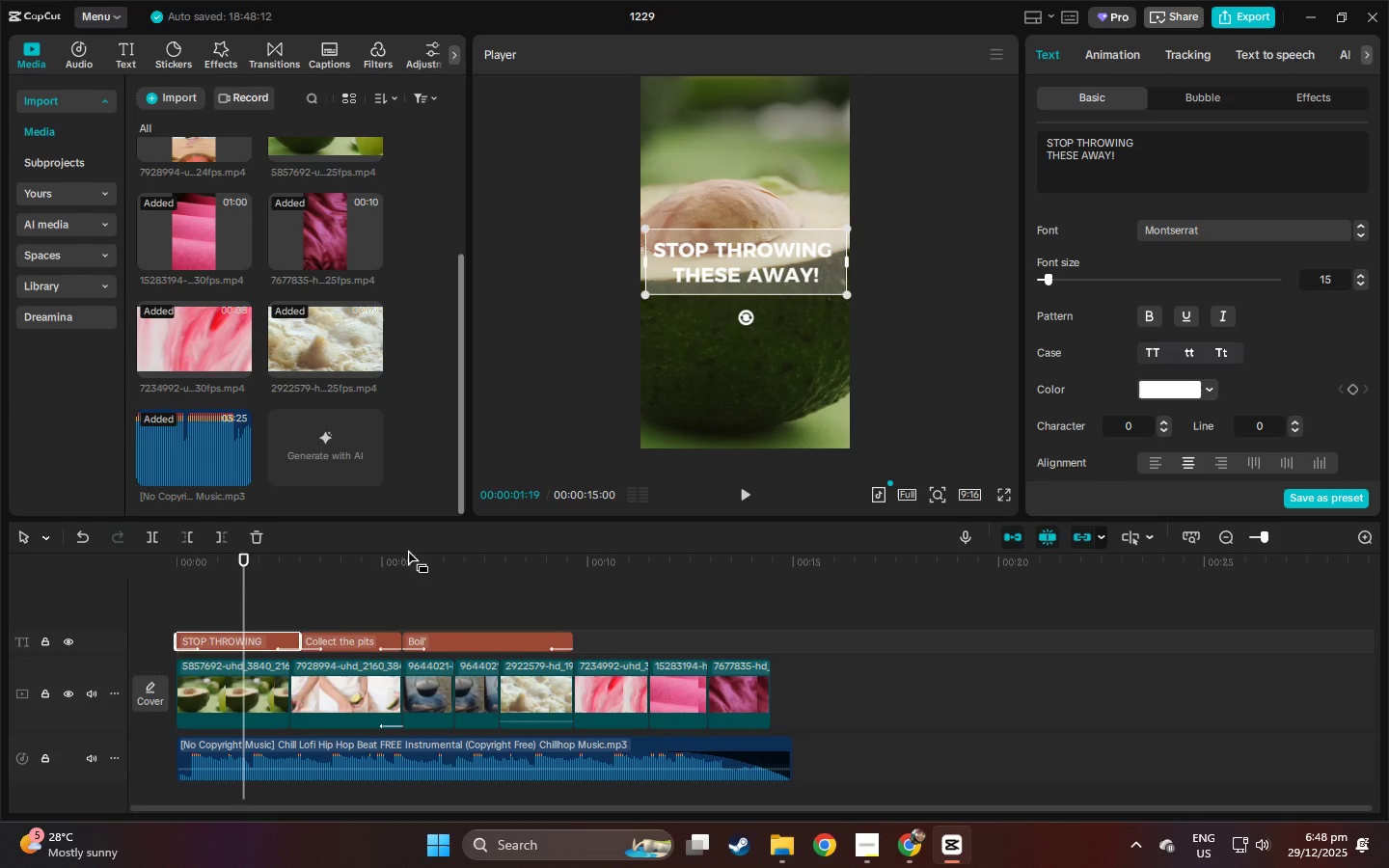 
left_click_drag(start_coordinate=[240, 572], to_coordinate=[83, 573])
 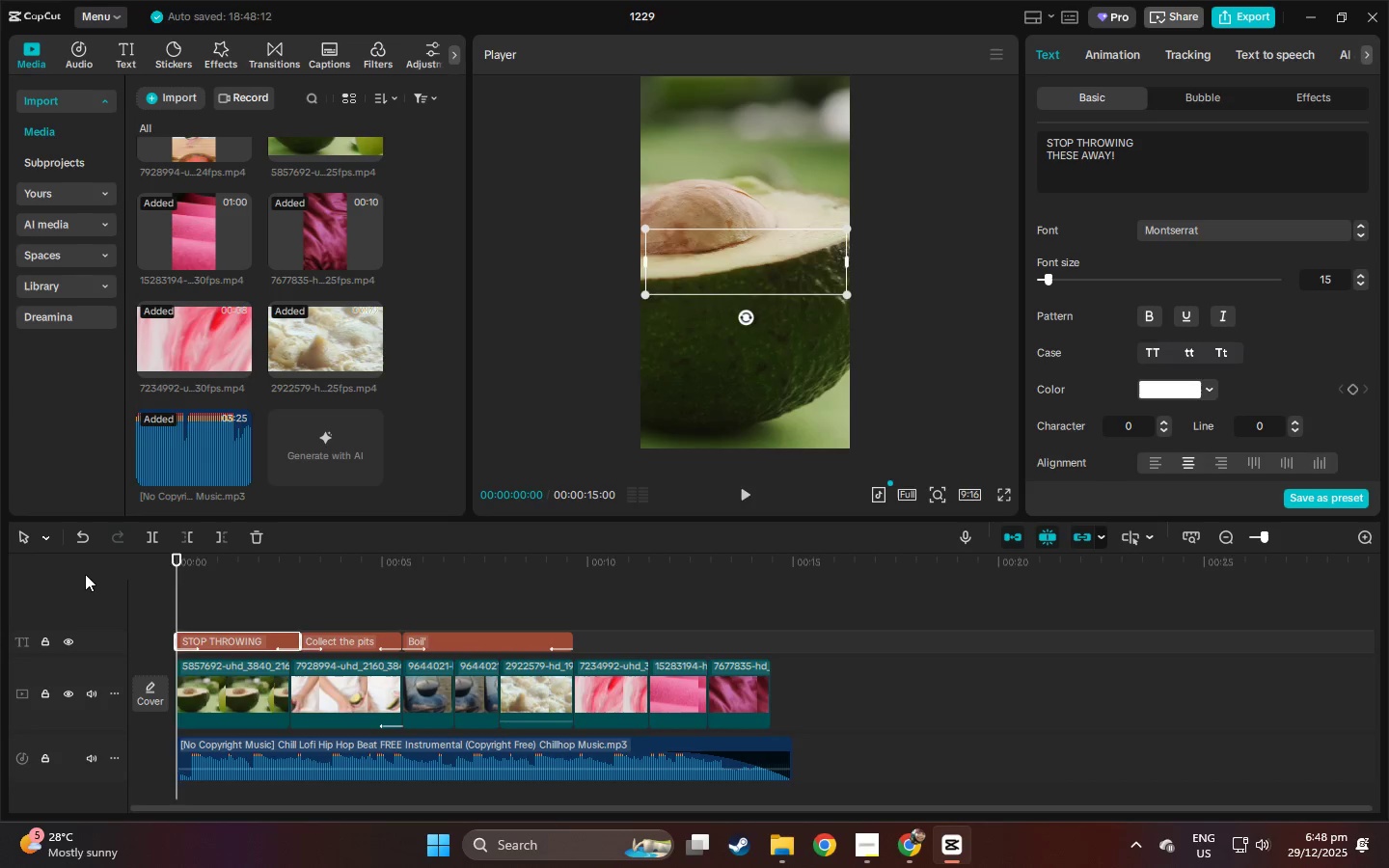 
key(Space)
 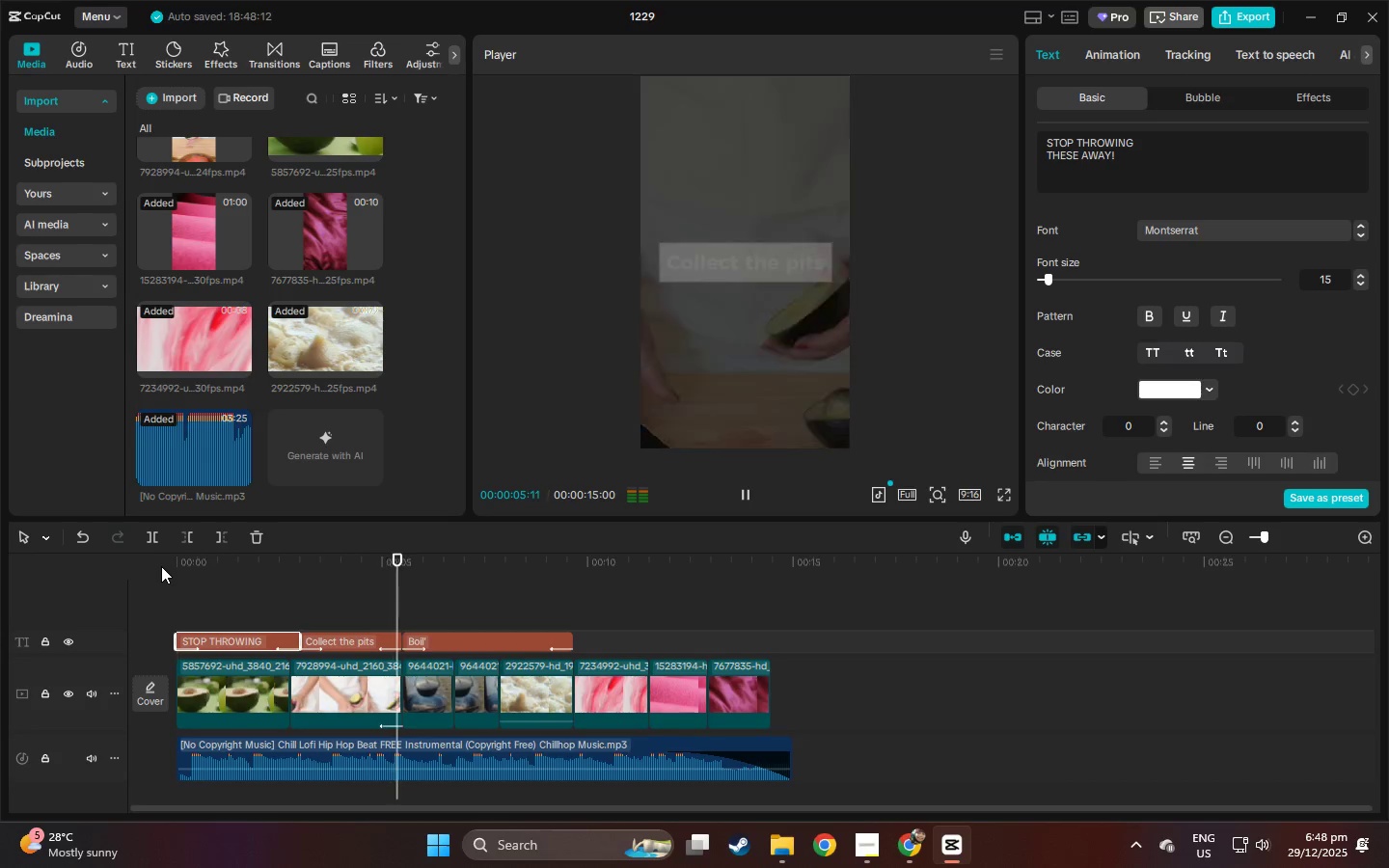 
wait(7.28)
 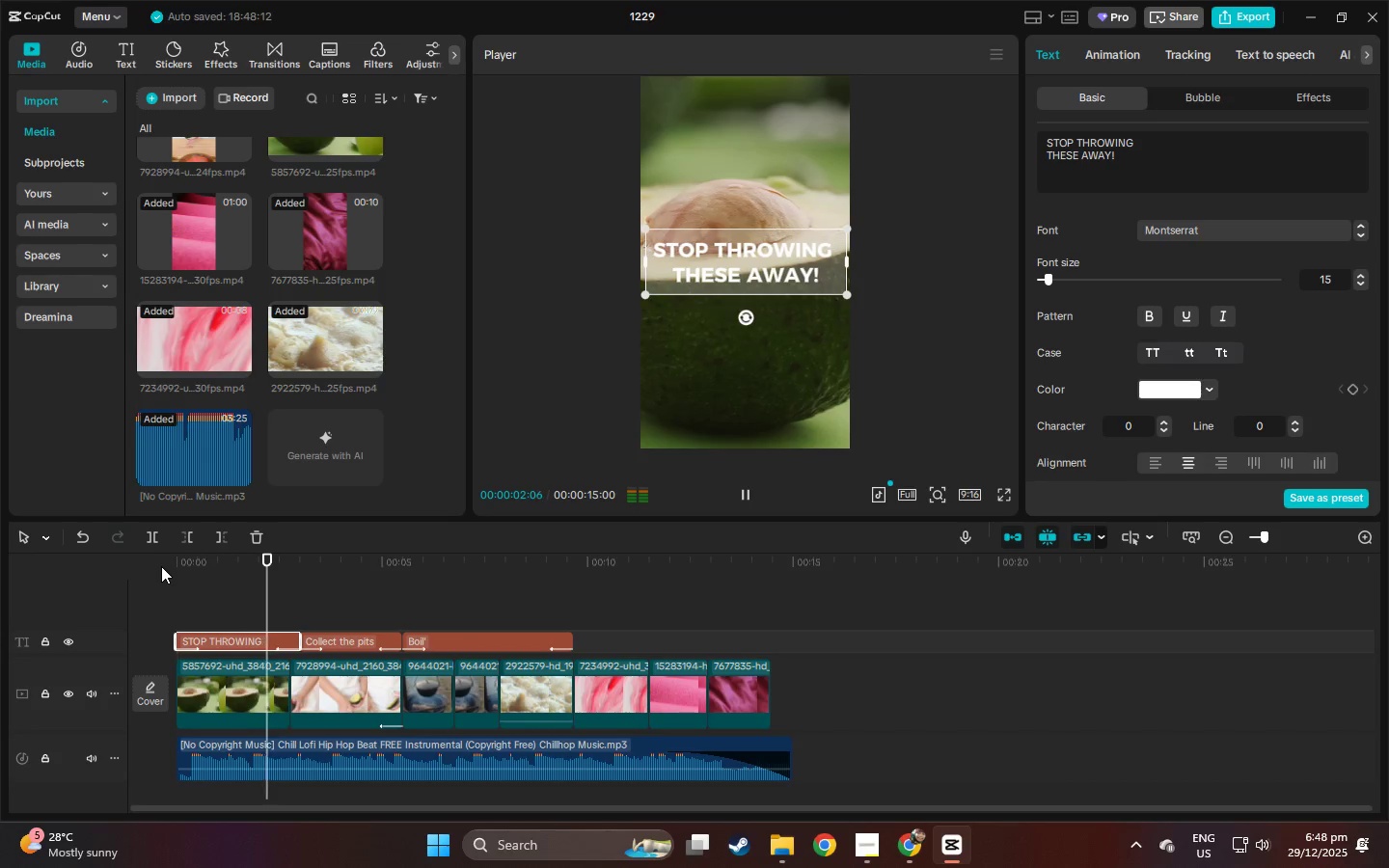 
key(Space)
 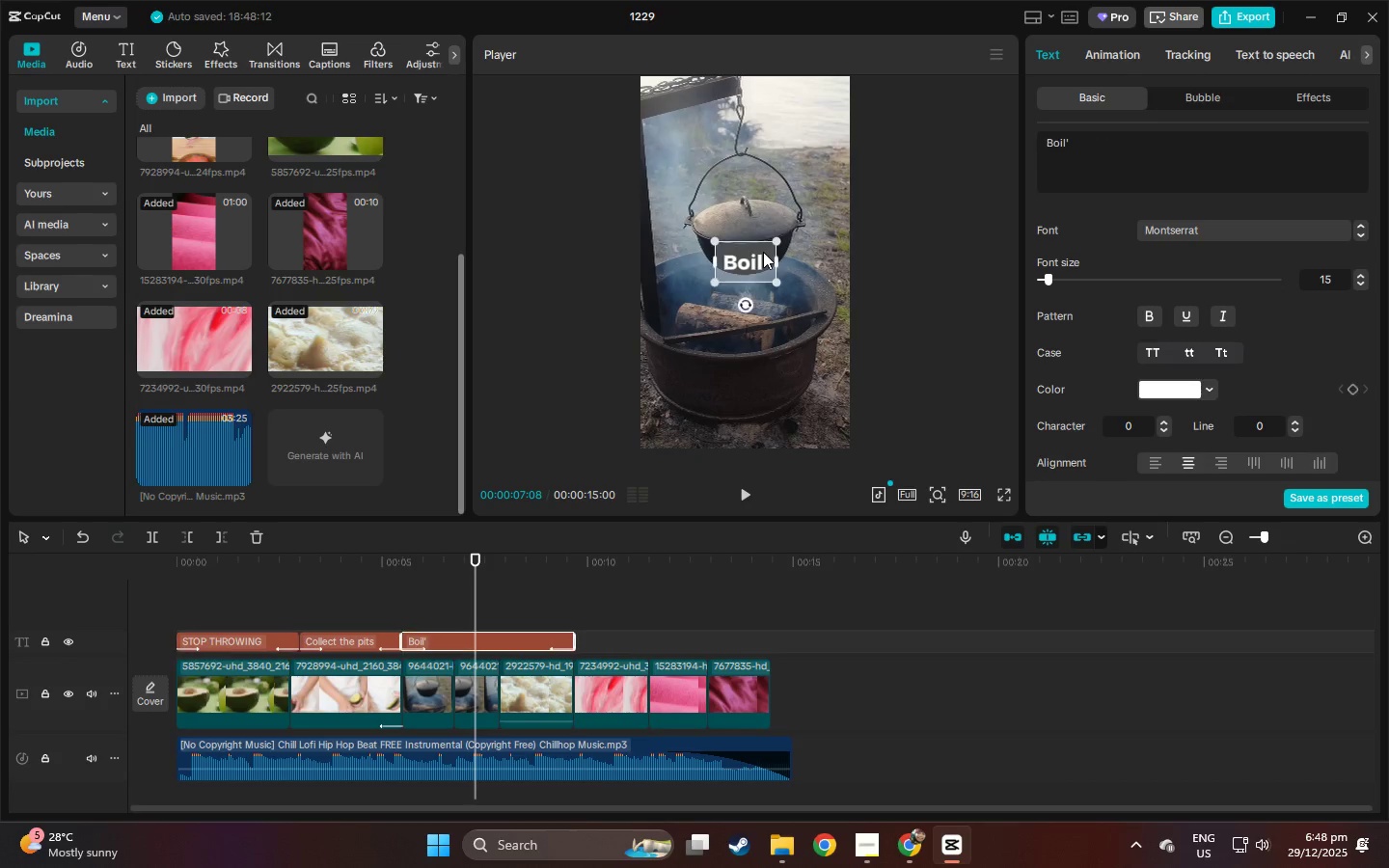 
double_click([767, 258])
 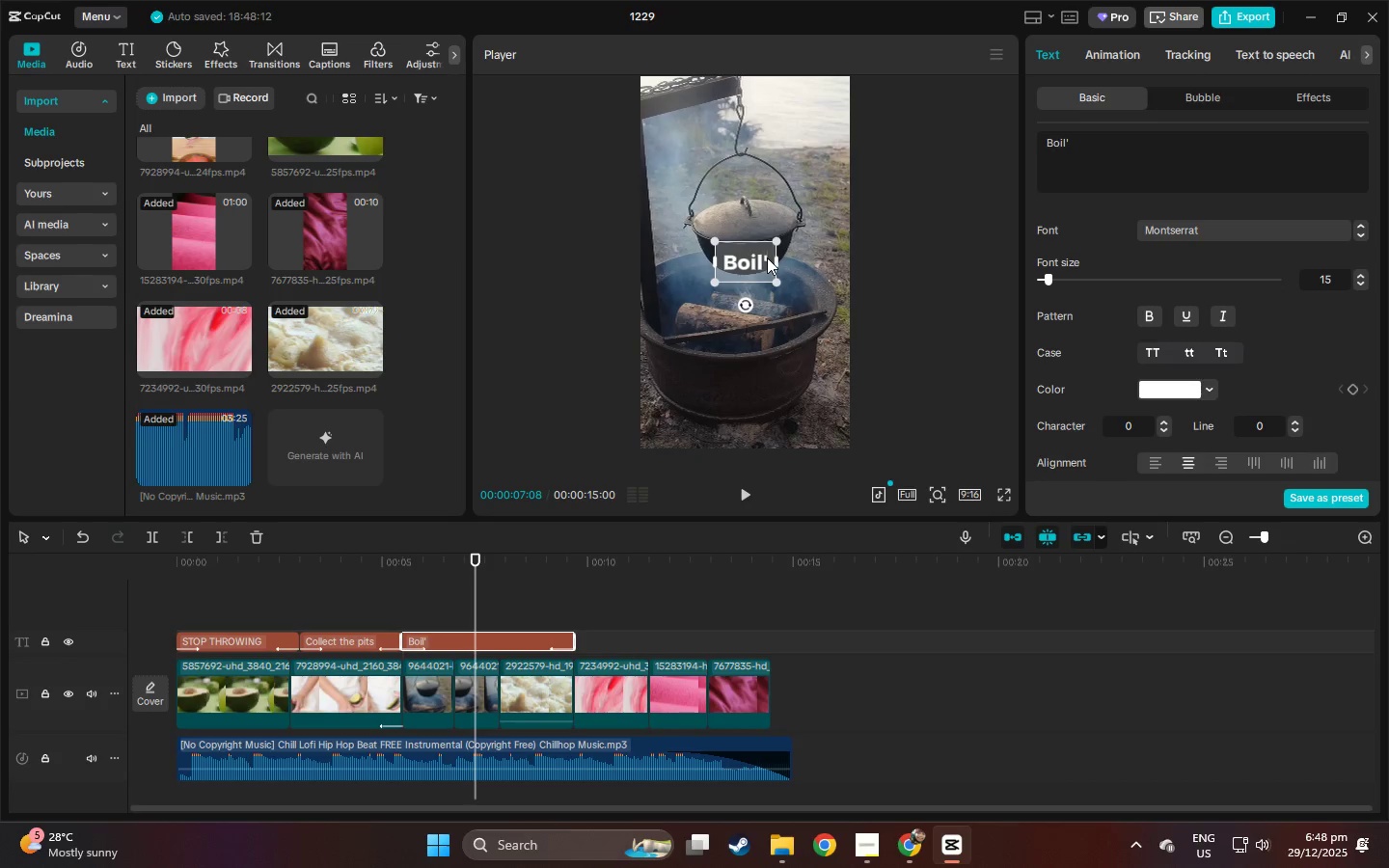 
triple_click([767, 258])
 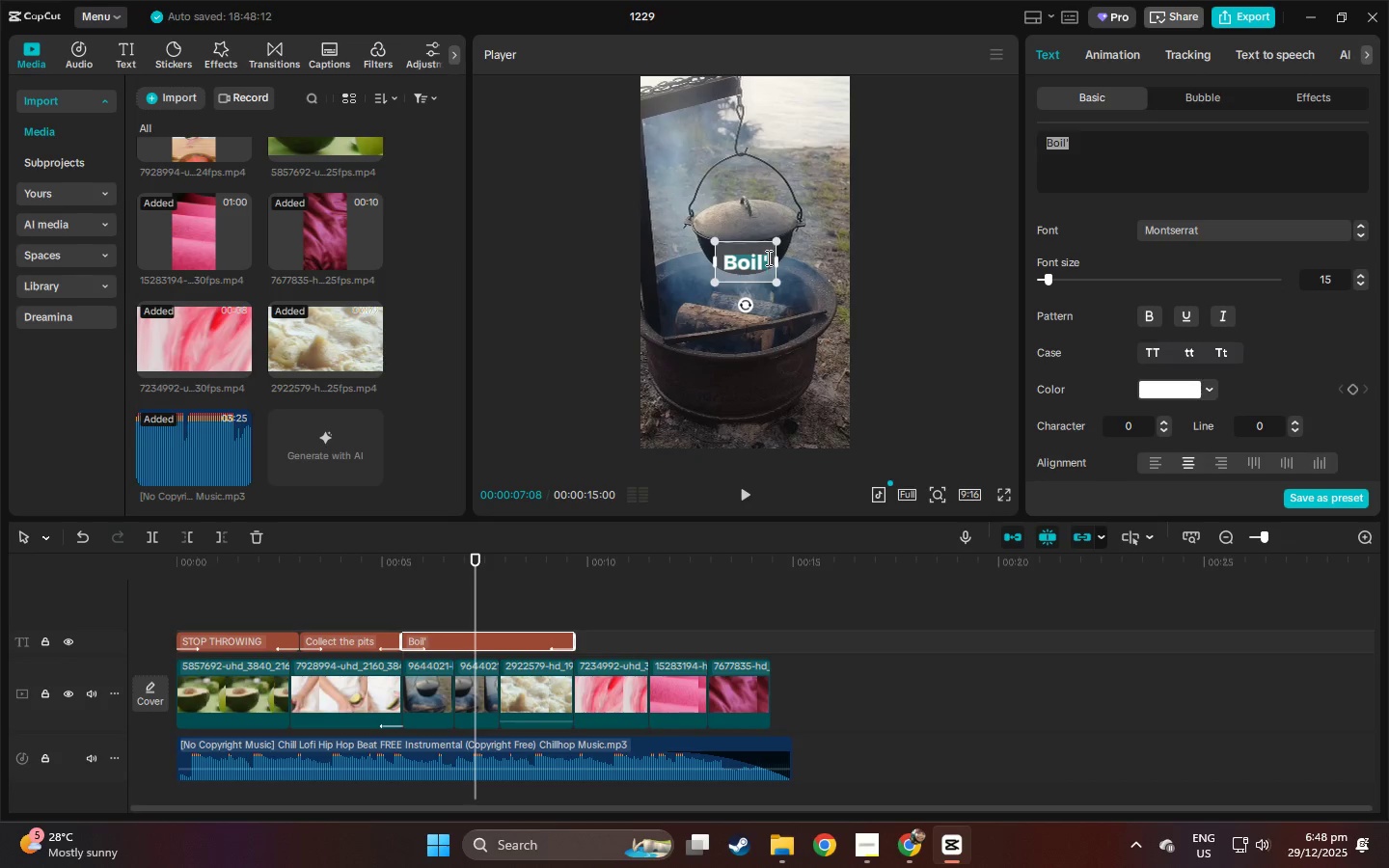 
triple_click([767, 258])
 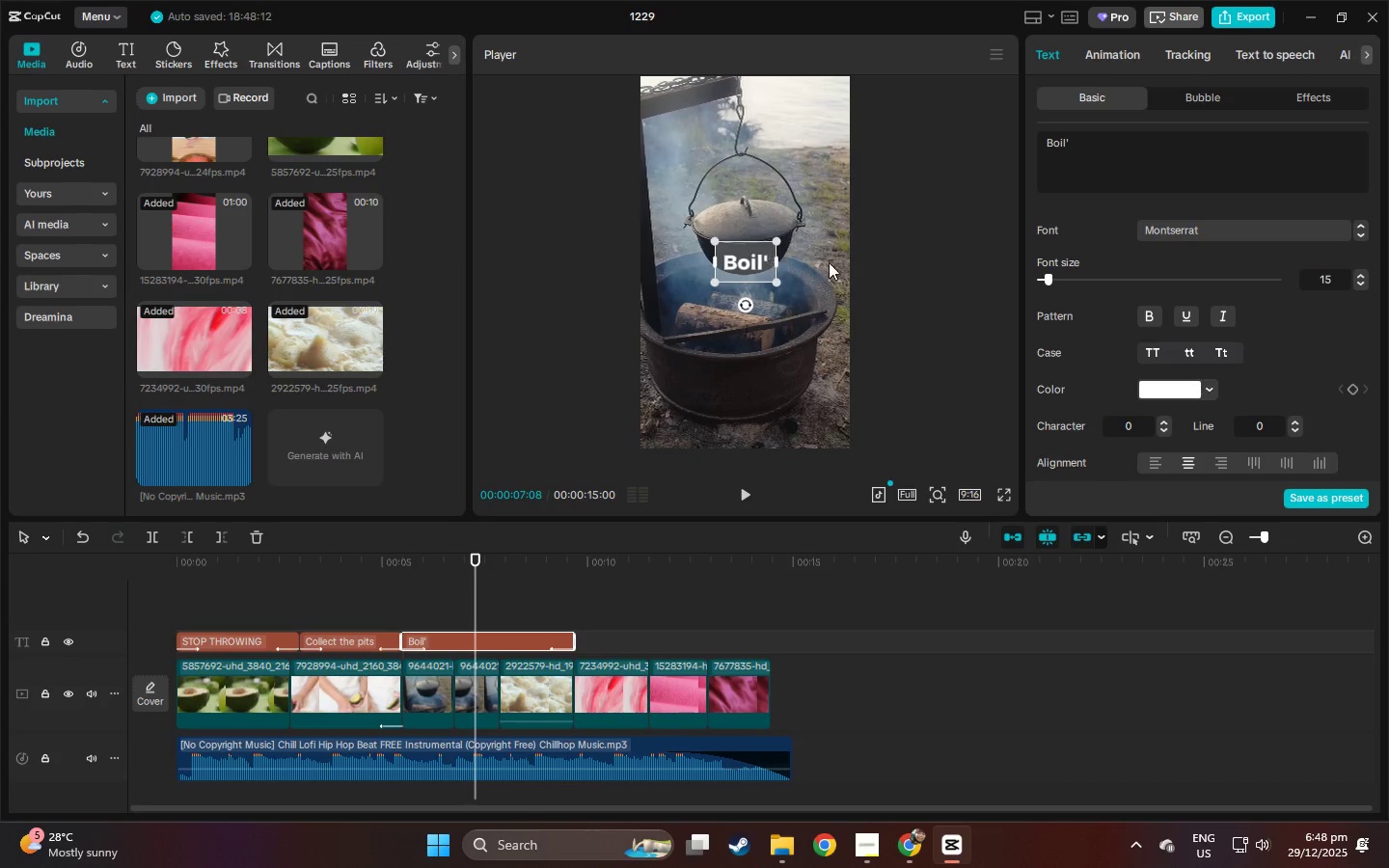 
type(E)
key(Backspace)
type(em)
 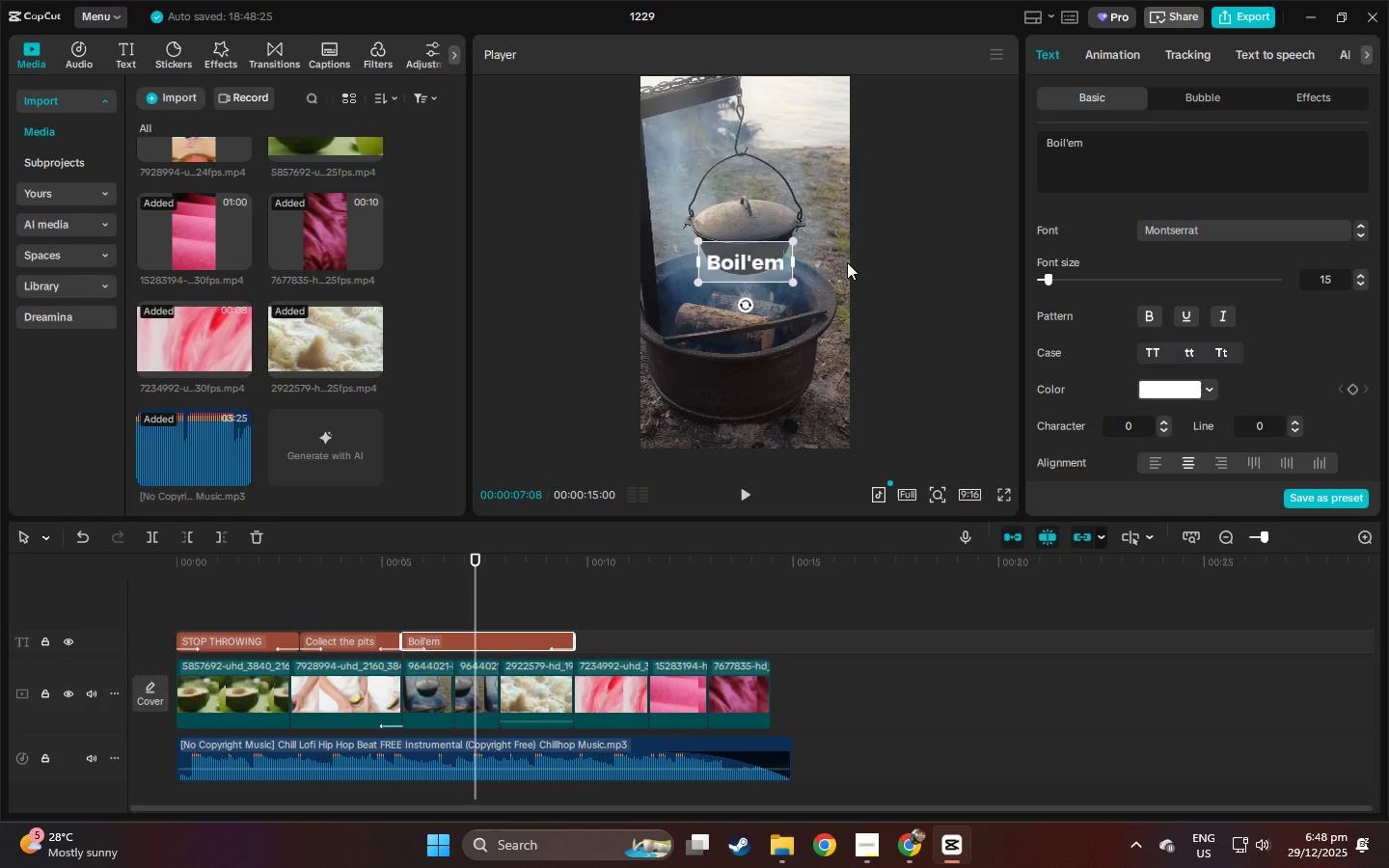 
type( yup)
key(Backspace)
key(Backspace)
key(Backspace)
type(up!)
 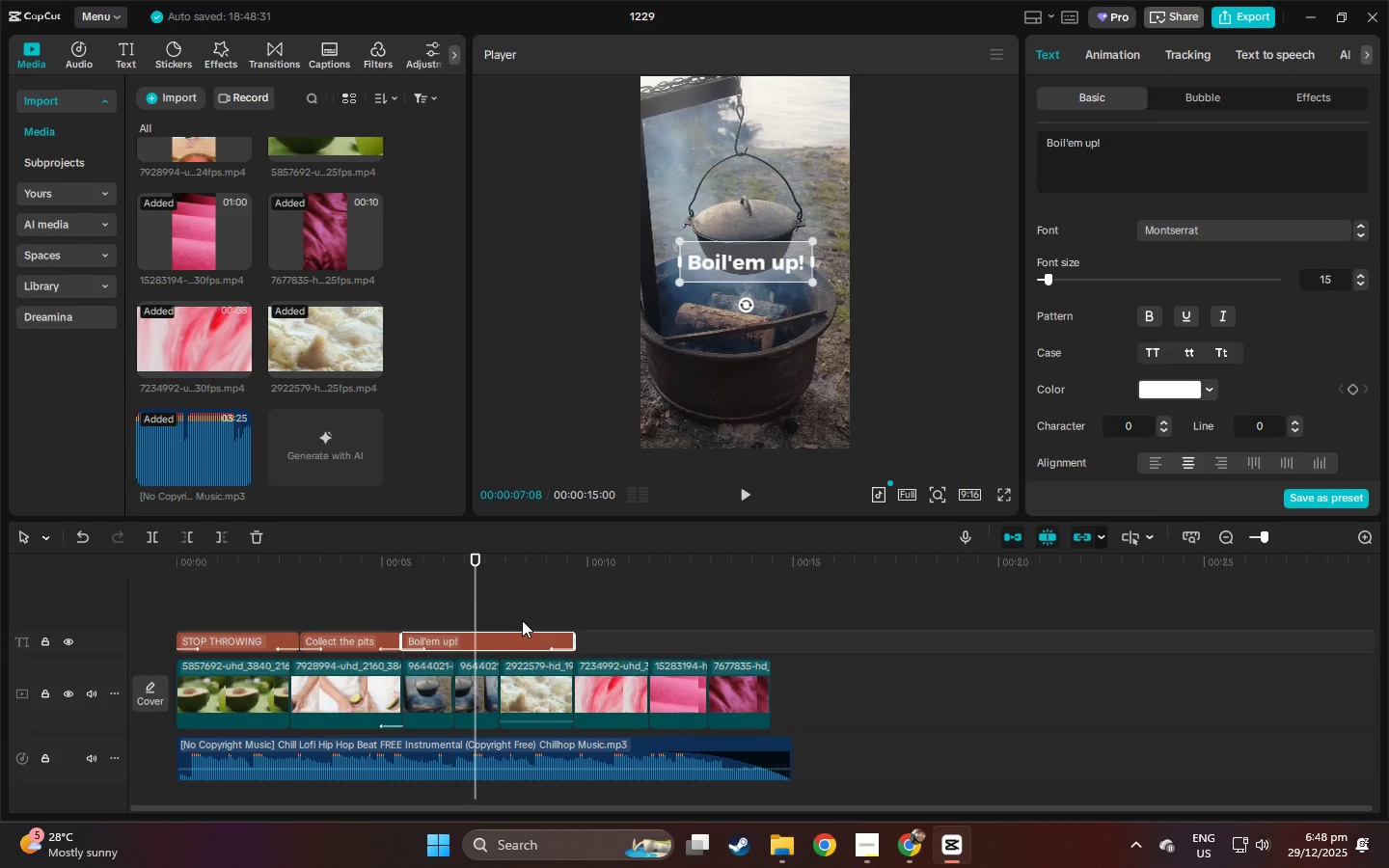 
wait(5.5)
 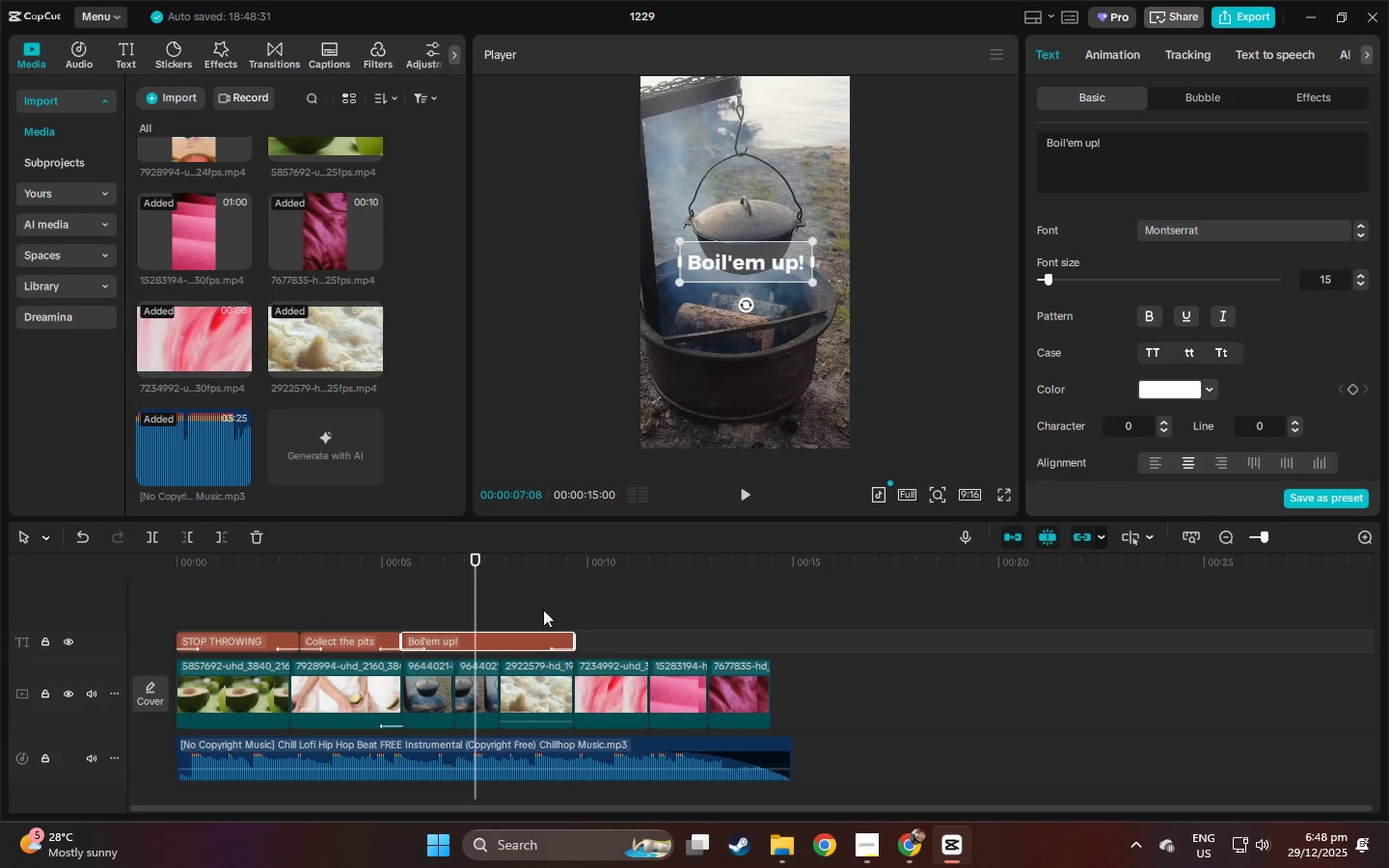 
left_click([508, 562])
 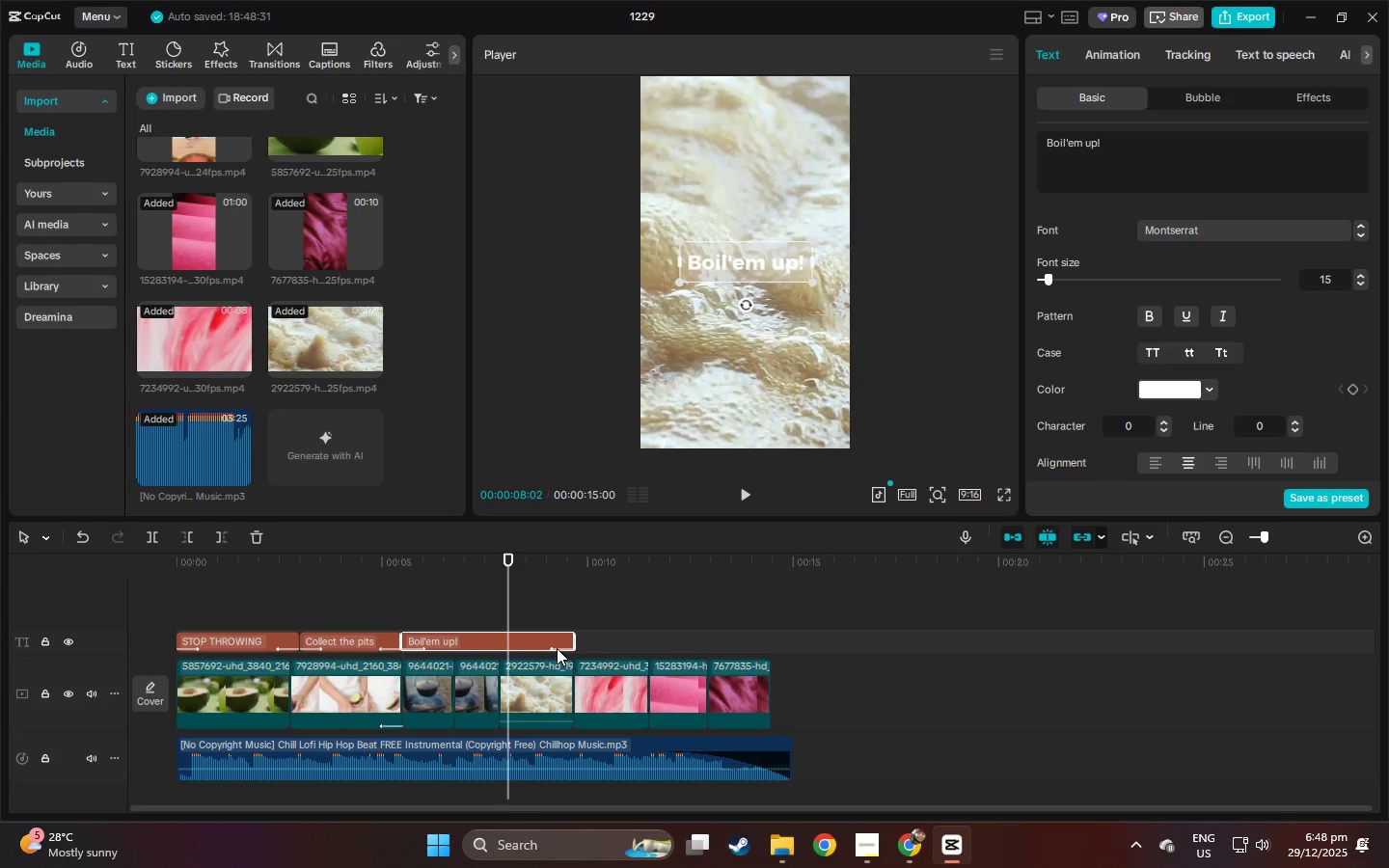 
left_click([556, 643])
 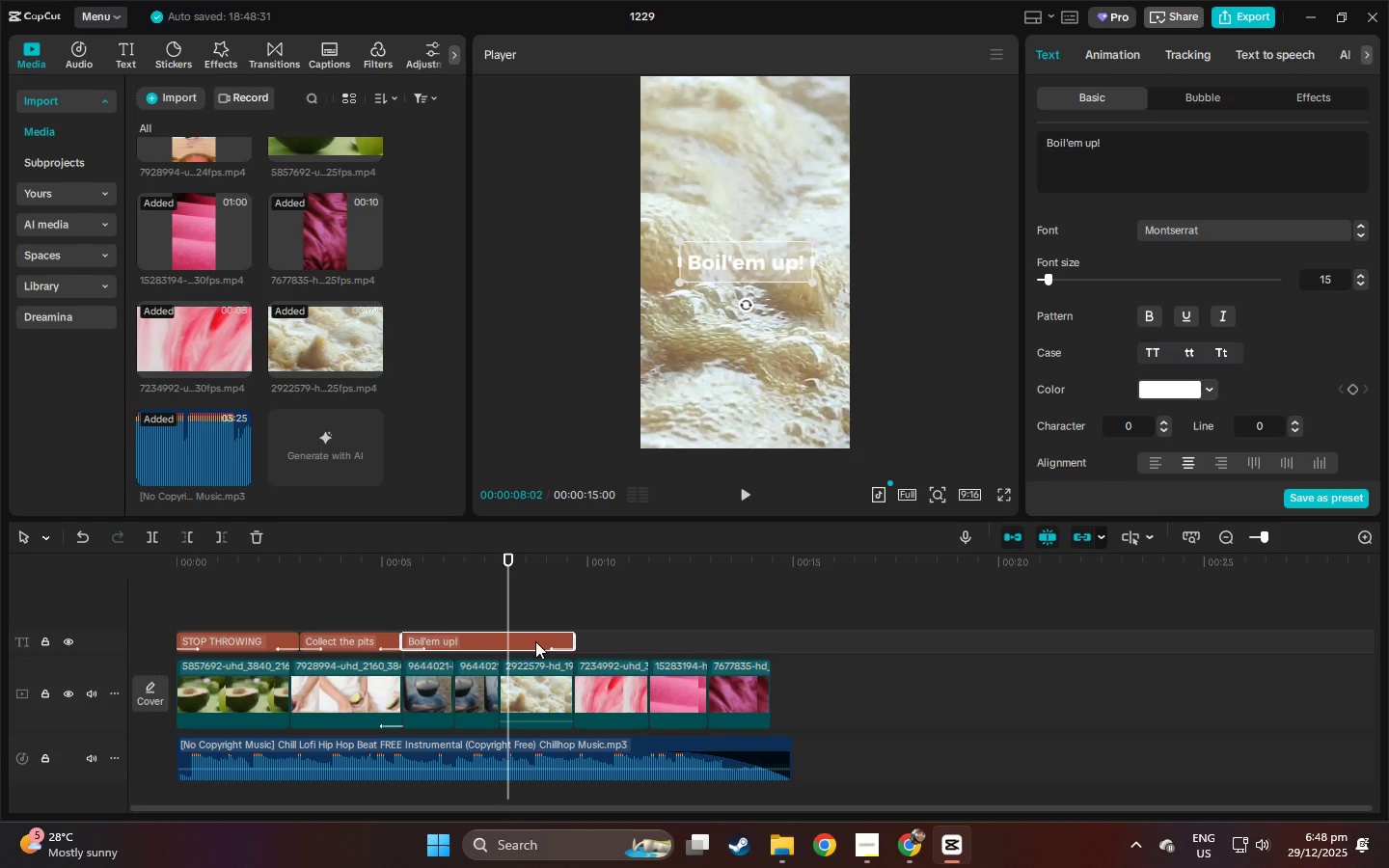 
hold_key(key=AltLeft, duration=1.2)
left_click_drag(start_coordinate=[535, 641], to_coordinate=[708, 643])
 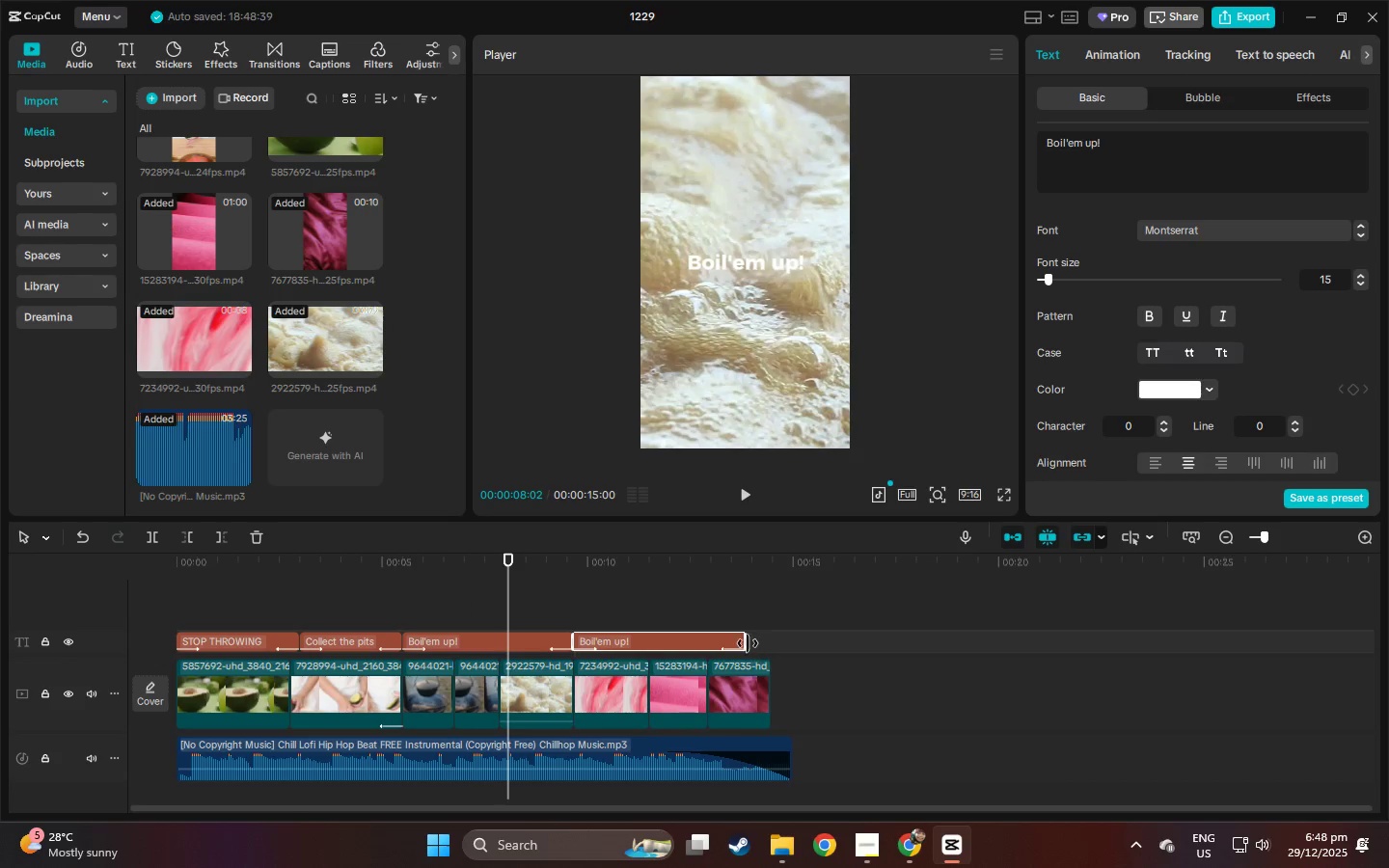 
left_click_drag(start_coordinate=[748, 643], to_coordinate=[651, 646])
 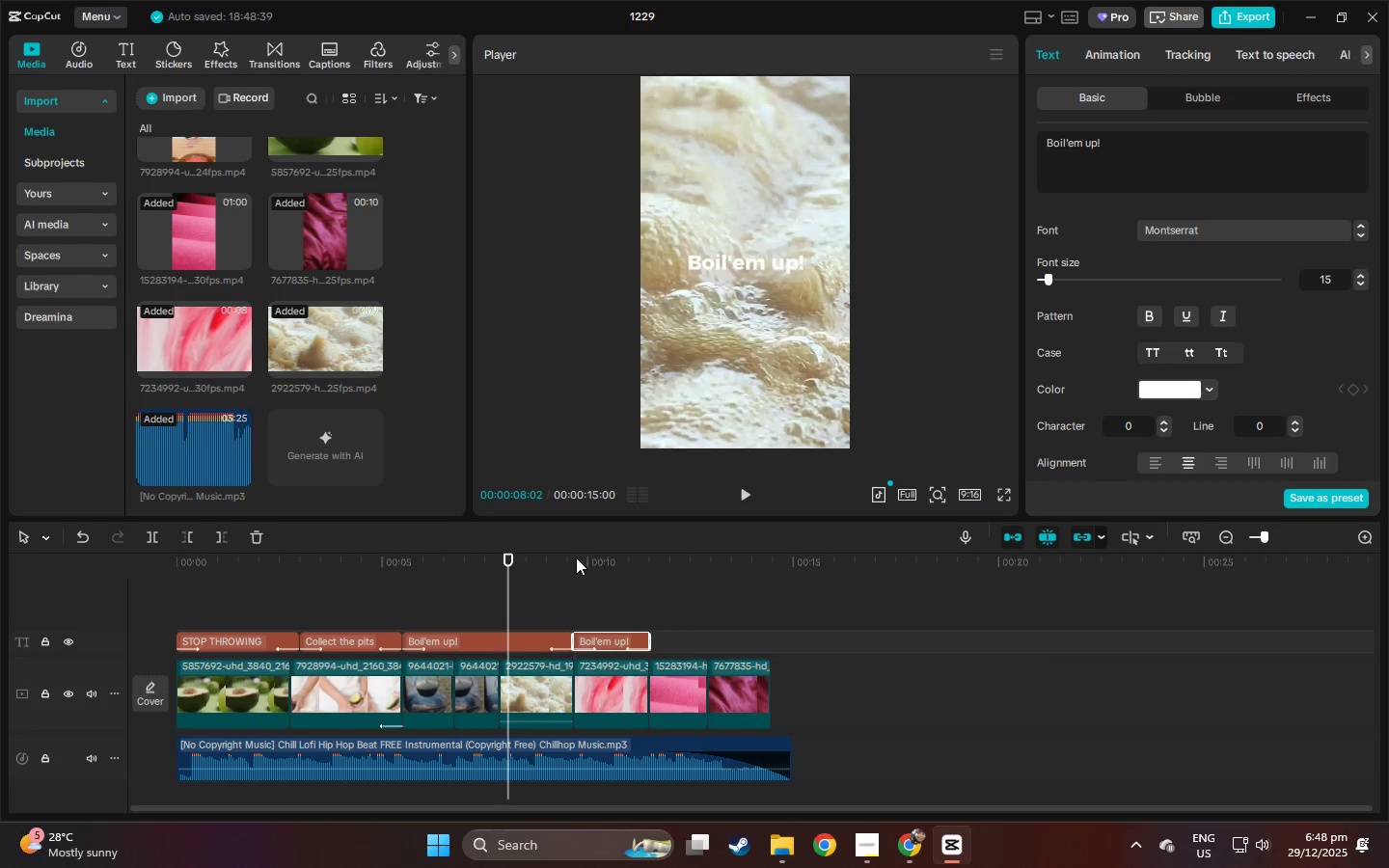 
left_click_drag(start_coordinate=[576, 557], to_coordinate=[596, 562])
 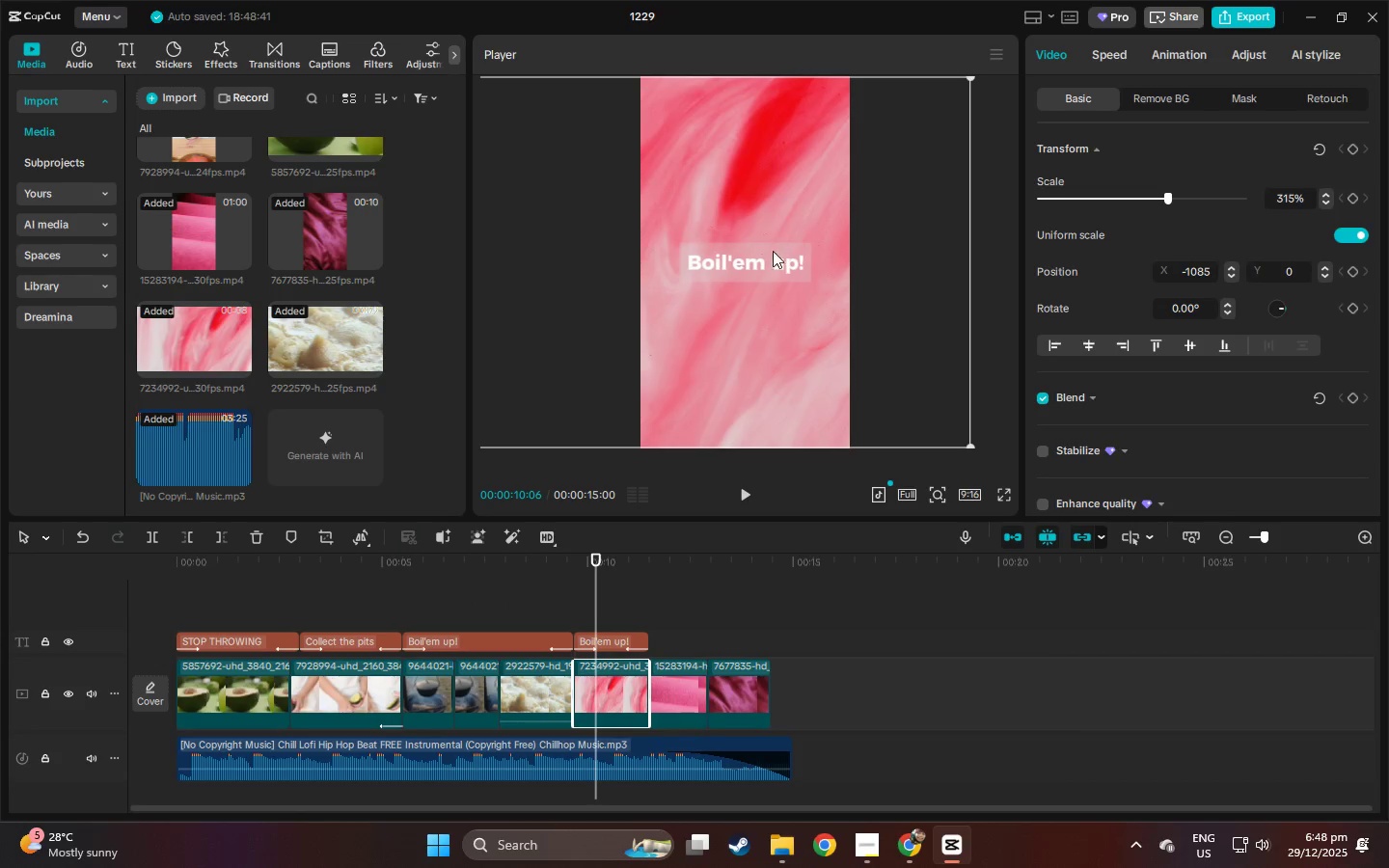 
double_click([769, 263])
 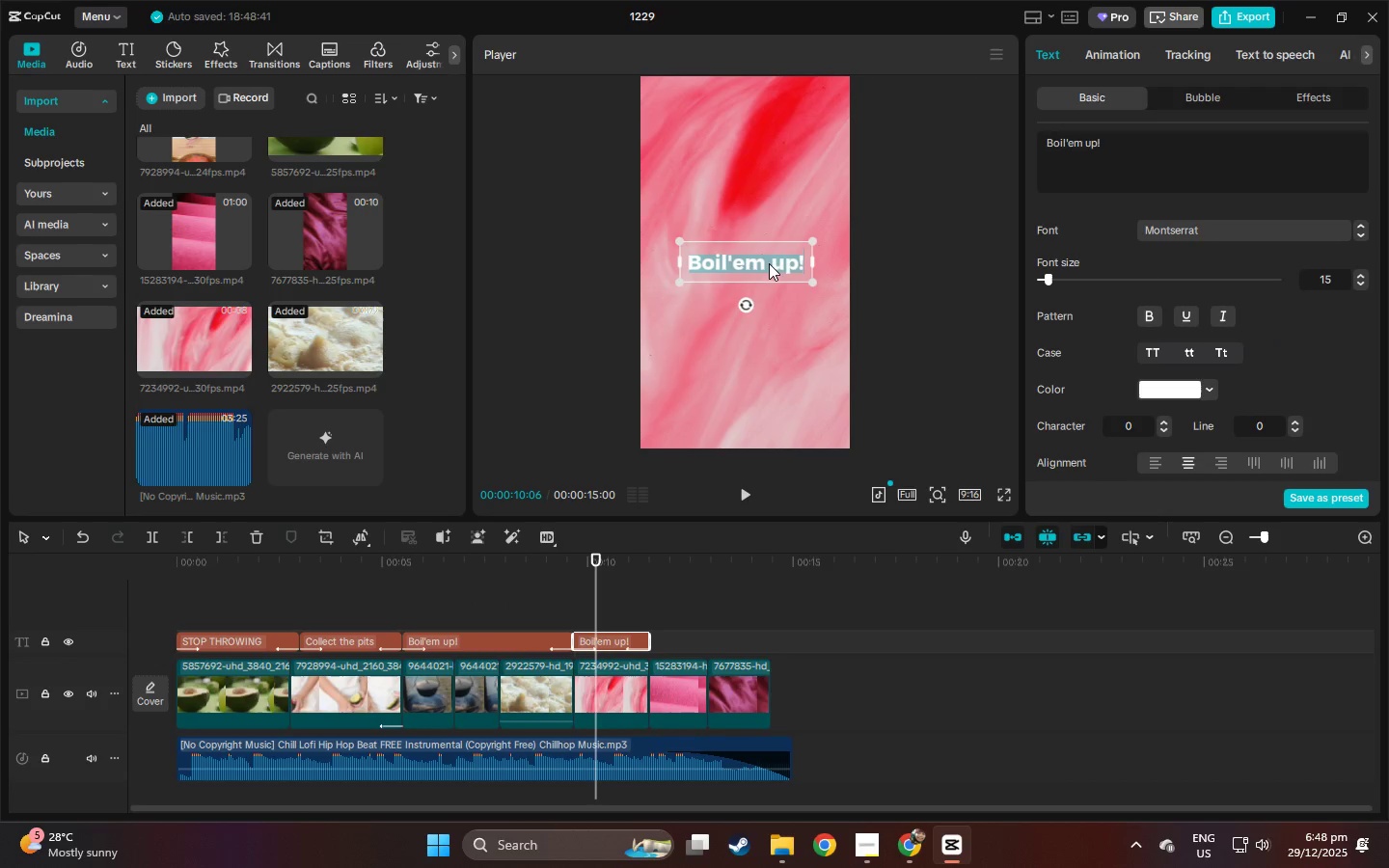 
triple_click([769, 263])
 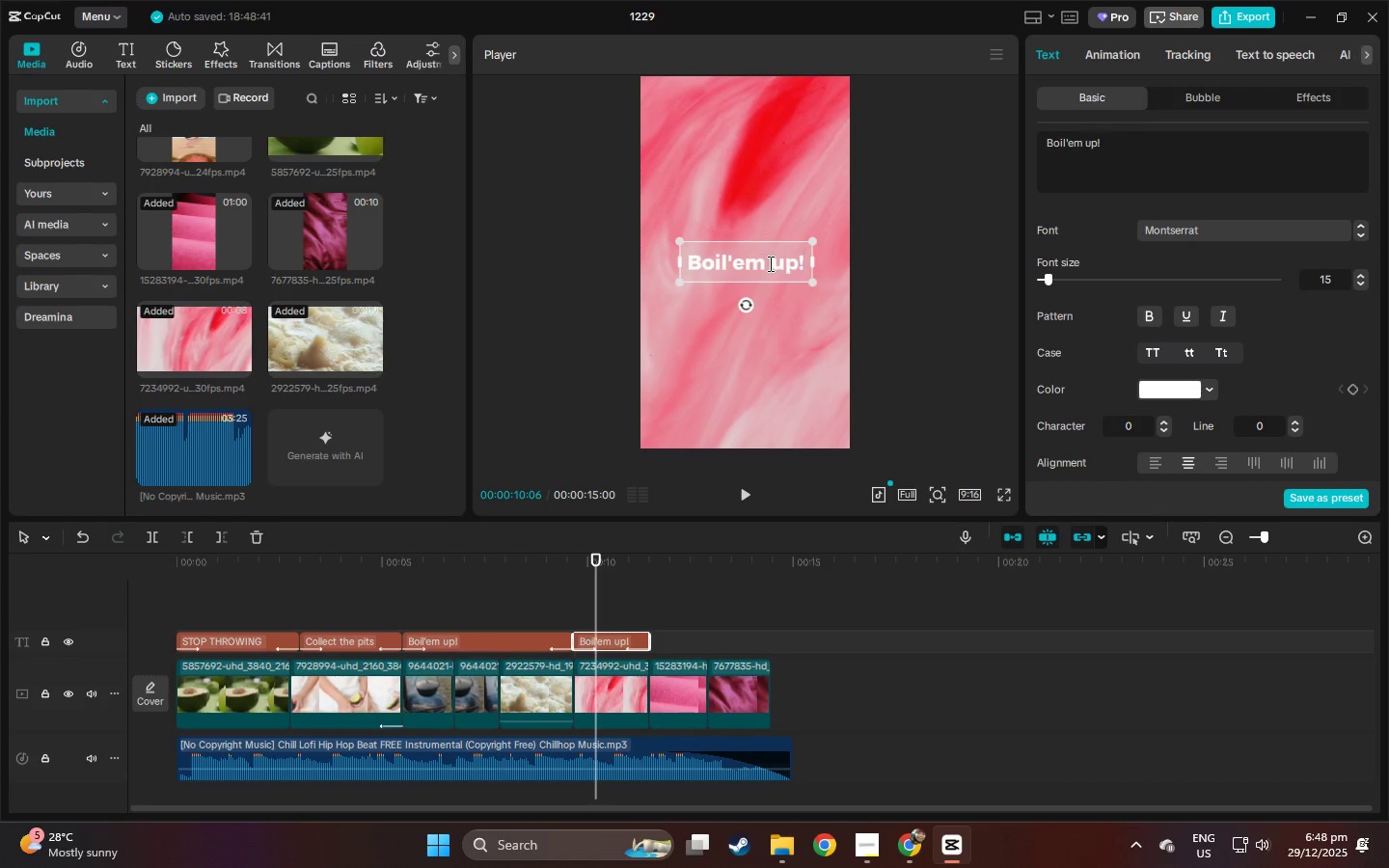 
left_click([769, 263])
 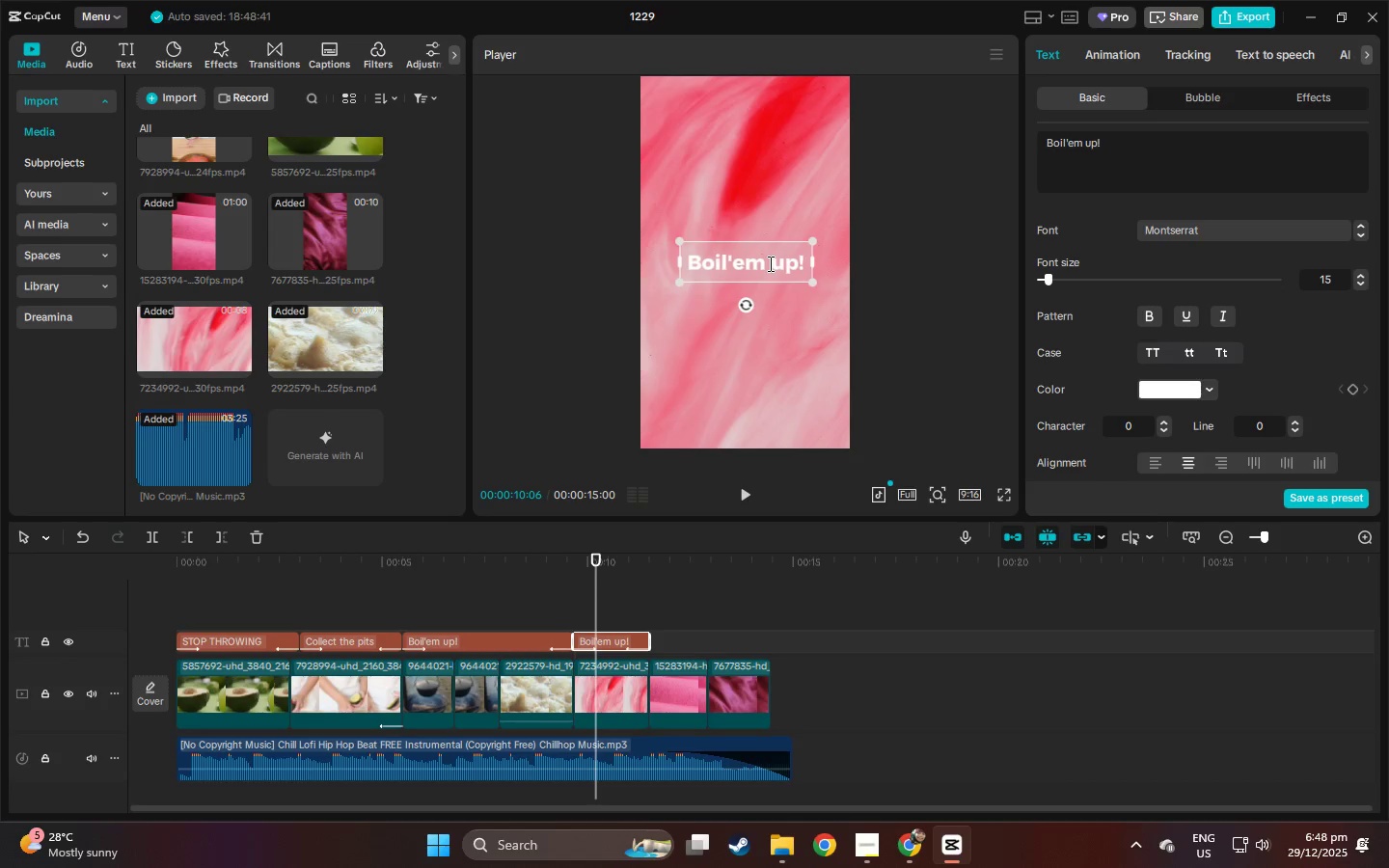 
key(Control+ControlLeft)
 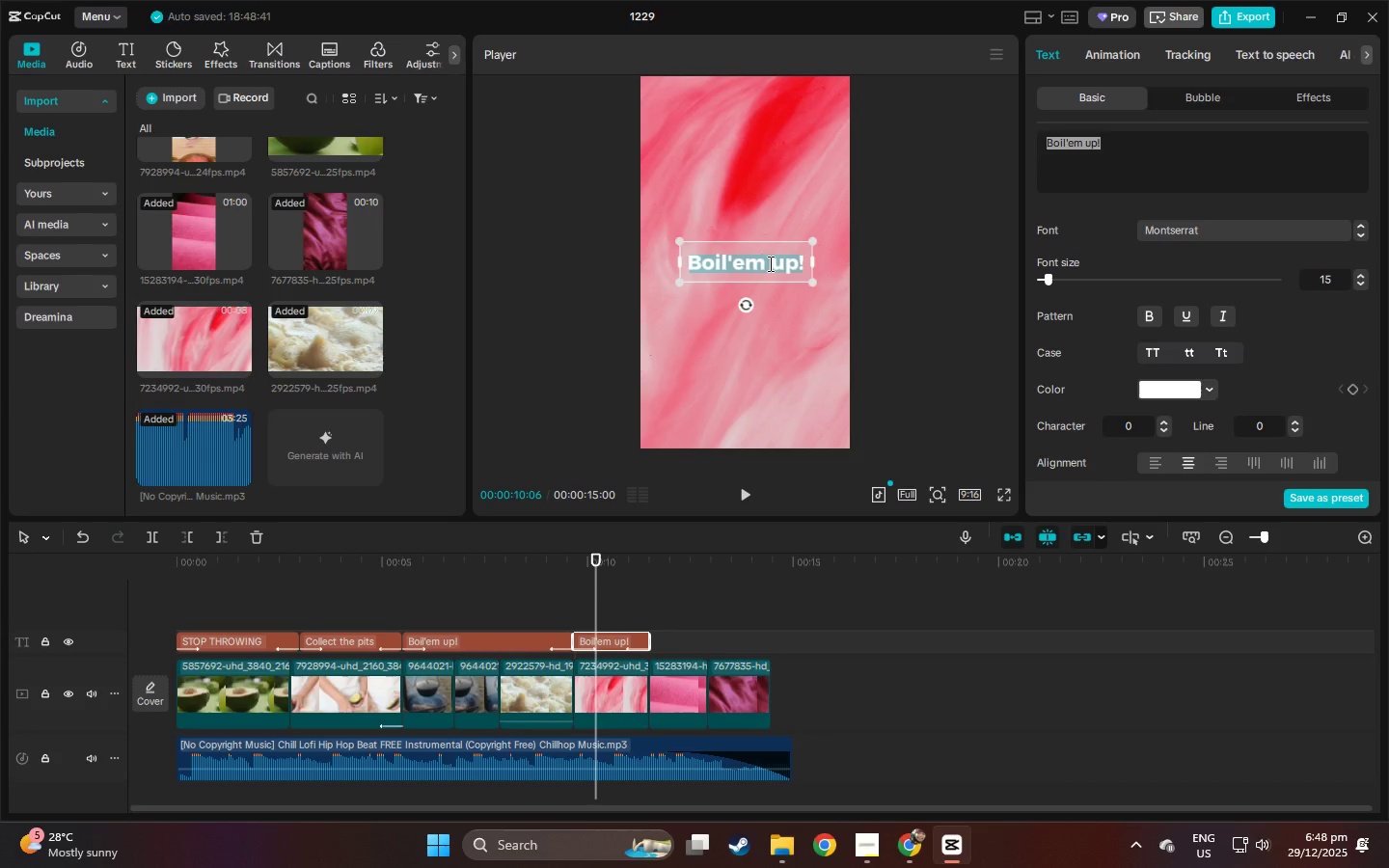 
key(Control+A)
 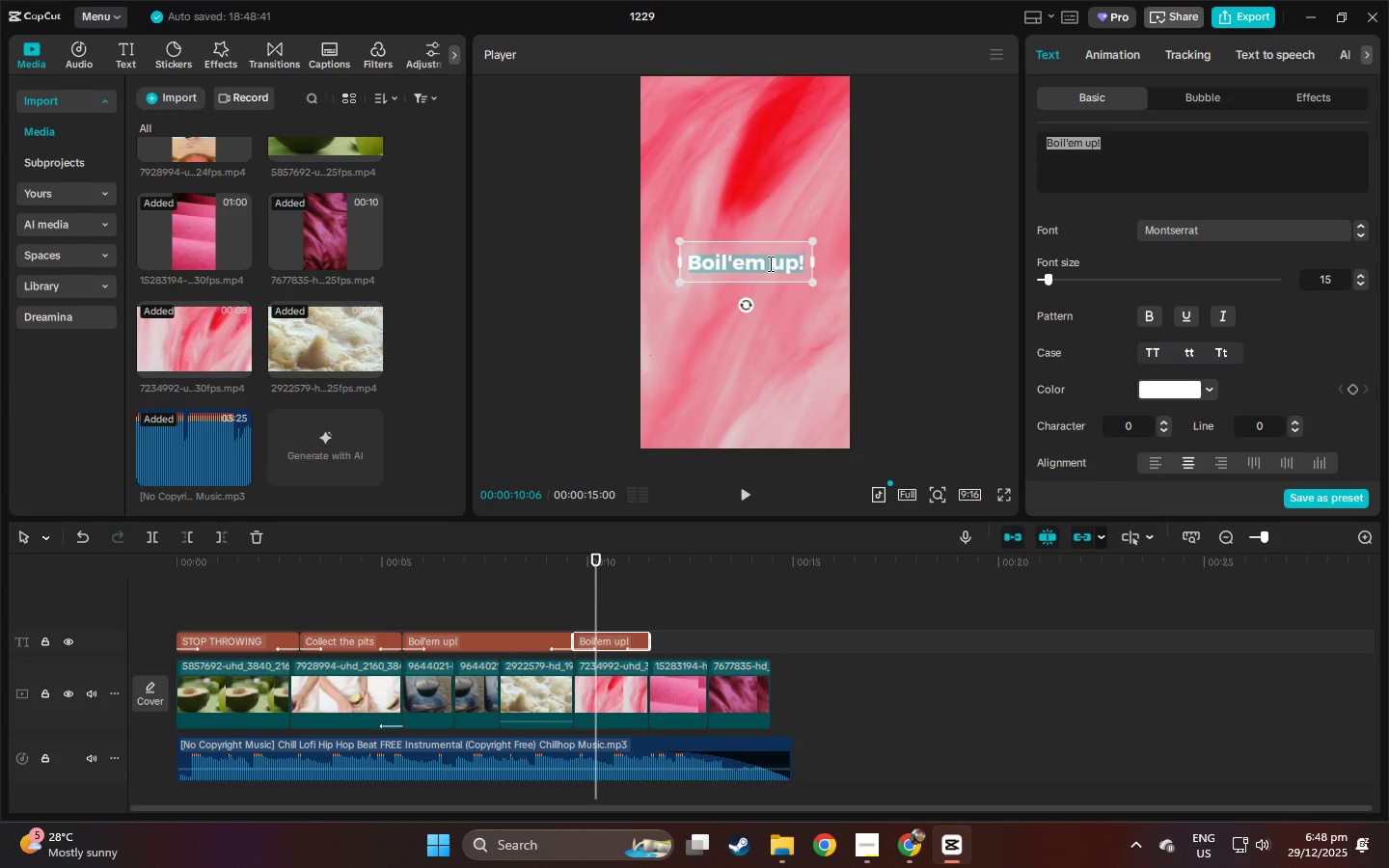 
type(Wahht)
key(Backspace)
key(Backspace)
key(Backspace)
type(tch thj)
key(Backspace)
type(e op)
key(Backspace)
key(Backspace)
type(op)
key(Backspace)
key(Backspace)
type(pink maginc)
key(Backspace)
key(Backspace)
type(c)
 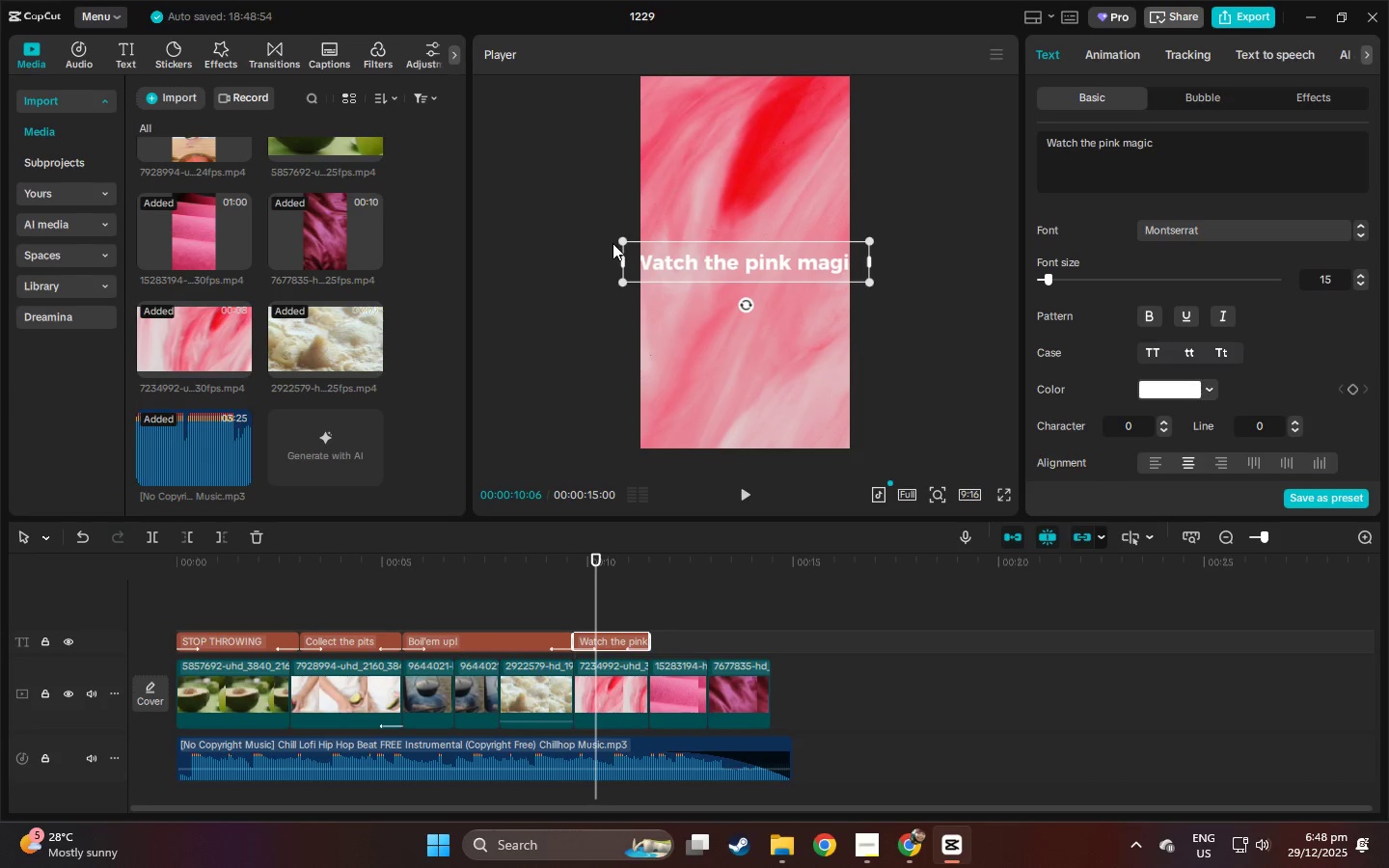 
left_click_drag(start_coordinate=[623, 237], to_coordinate=[678, 261])
 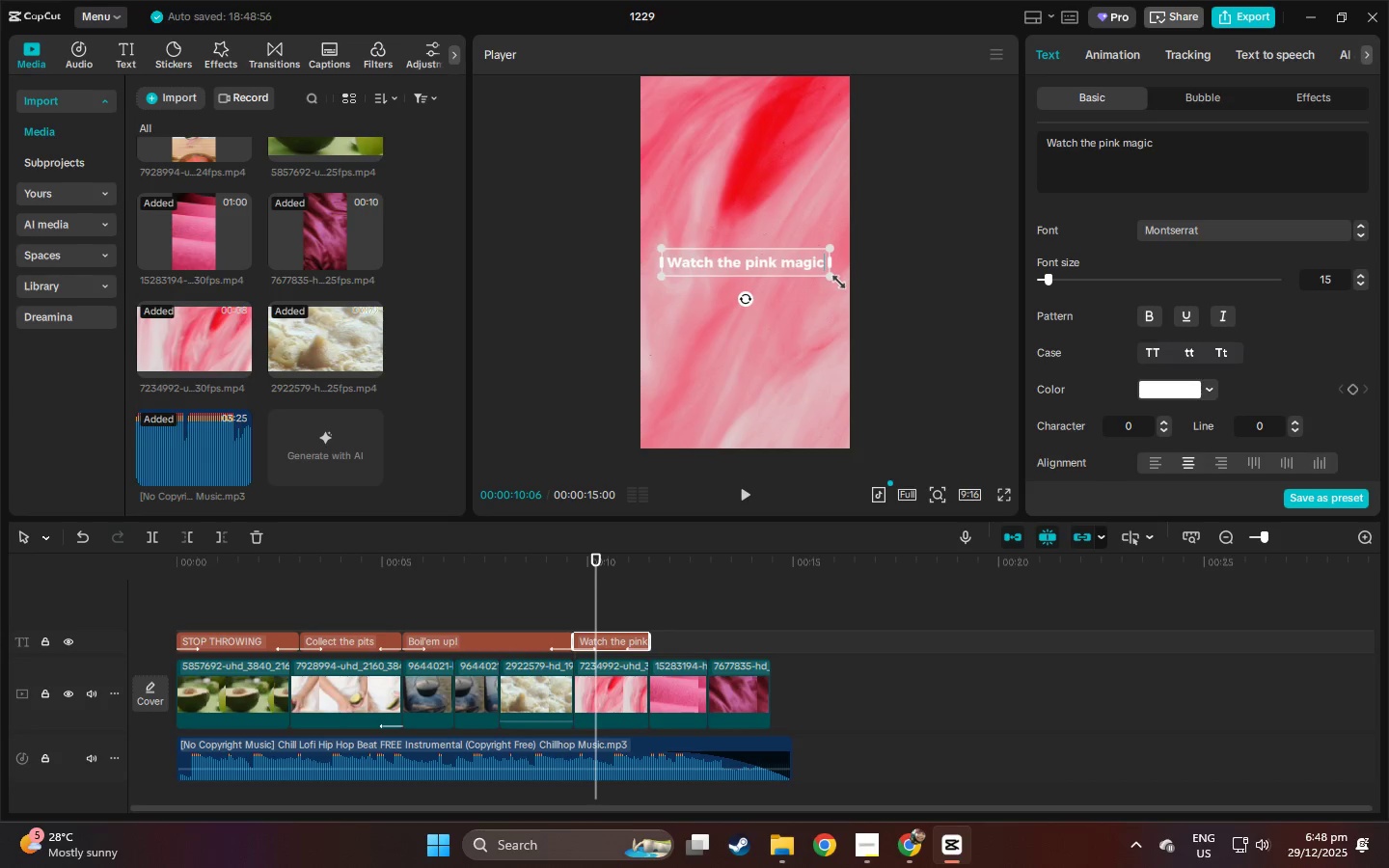 
left_click_drag(start_coordinate=[831, 279], to_coordinate=[846, 285])
 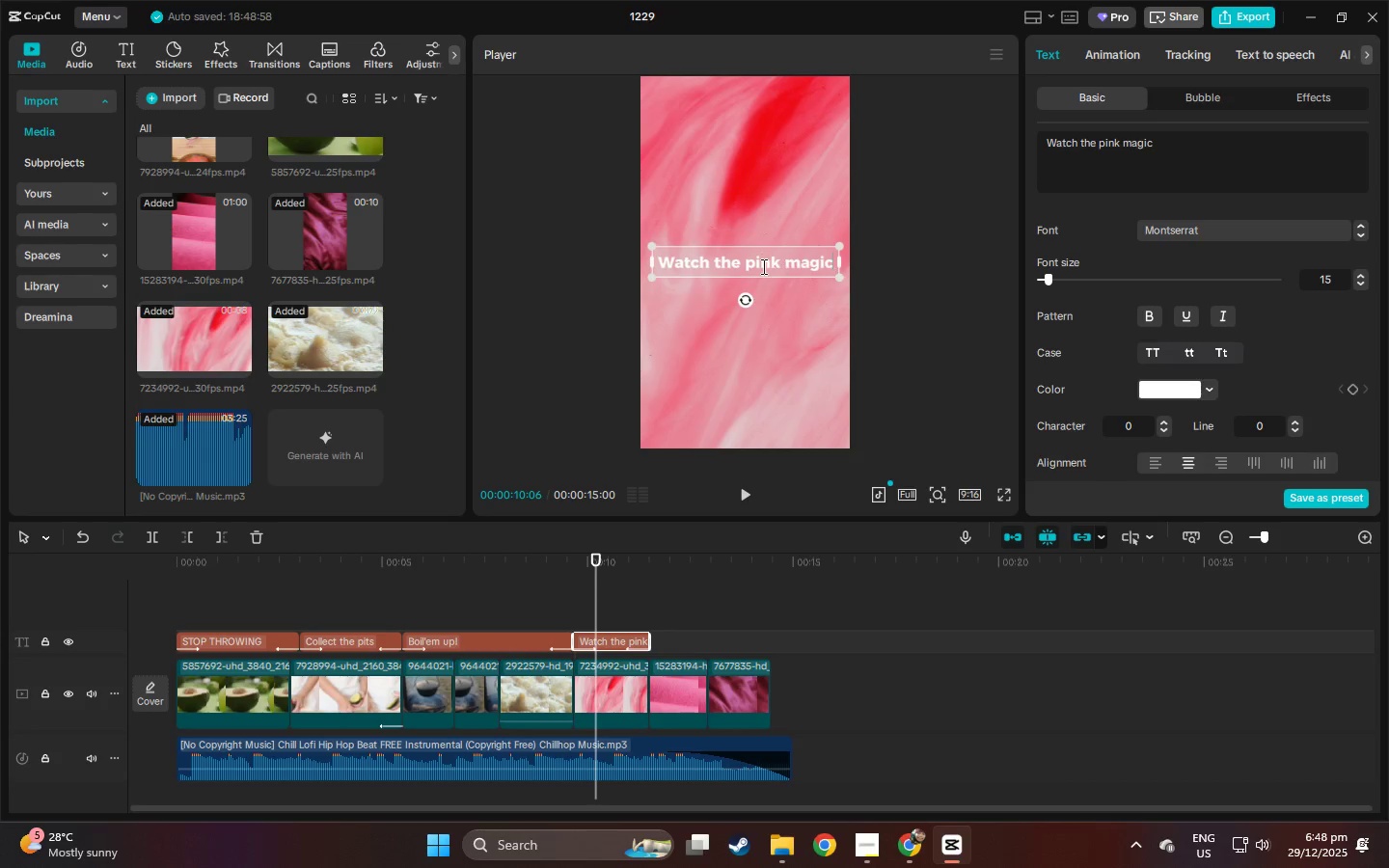 
left_click_drag(start_coordinate=[762, 266], to_coordinate=[762, 271])
 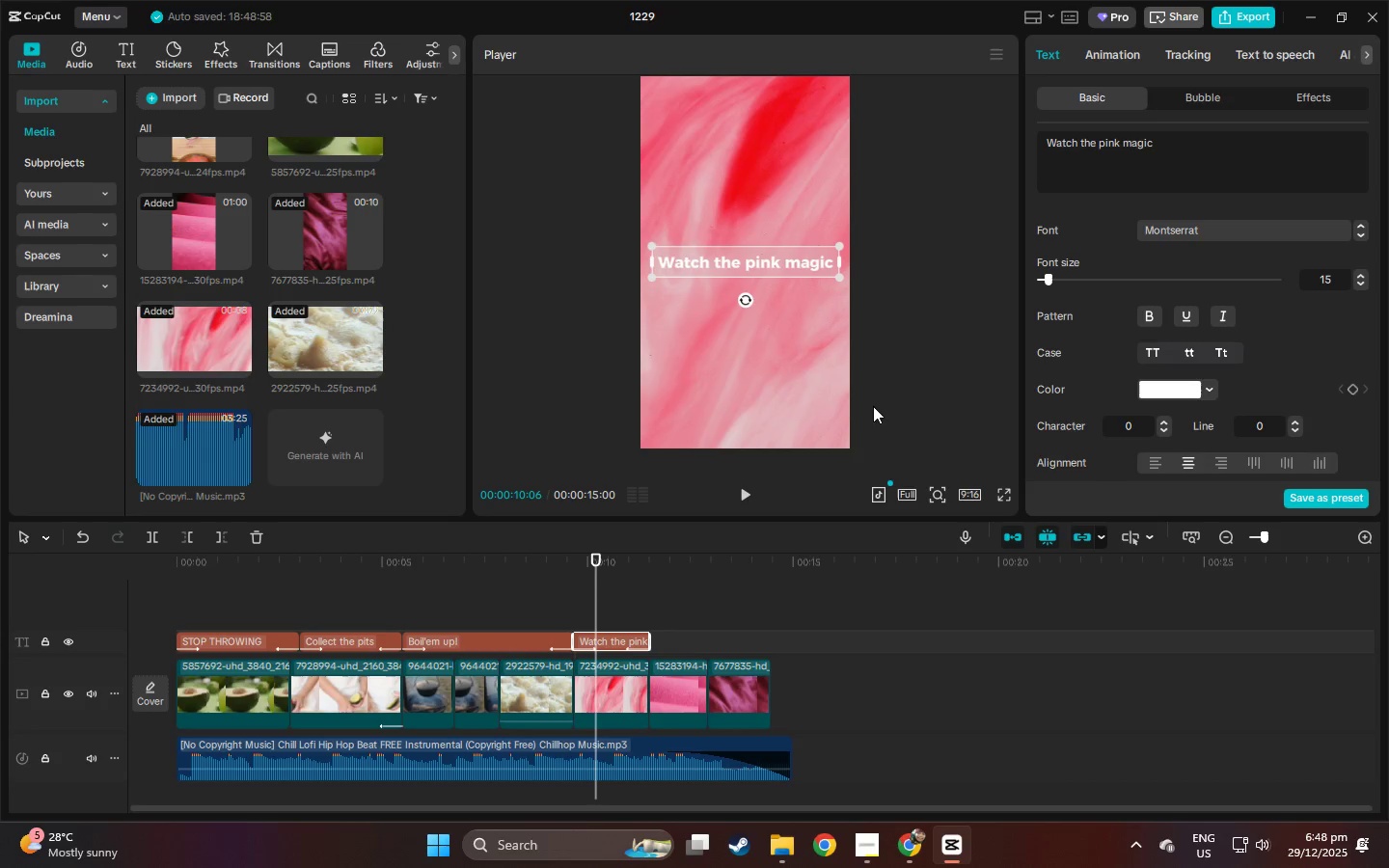 
key(Space)
 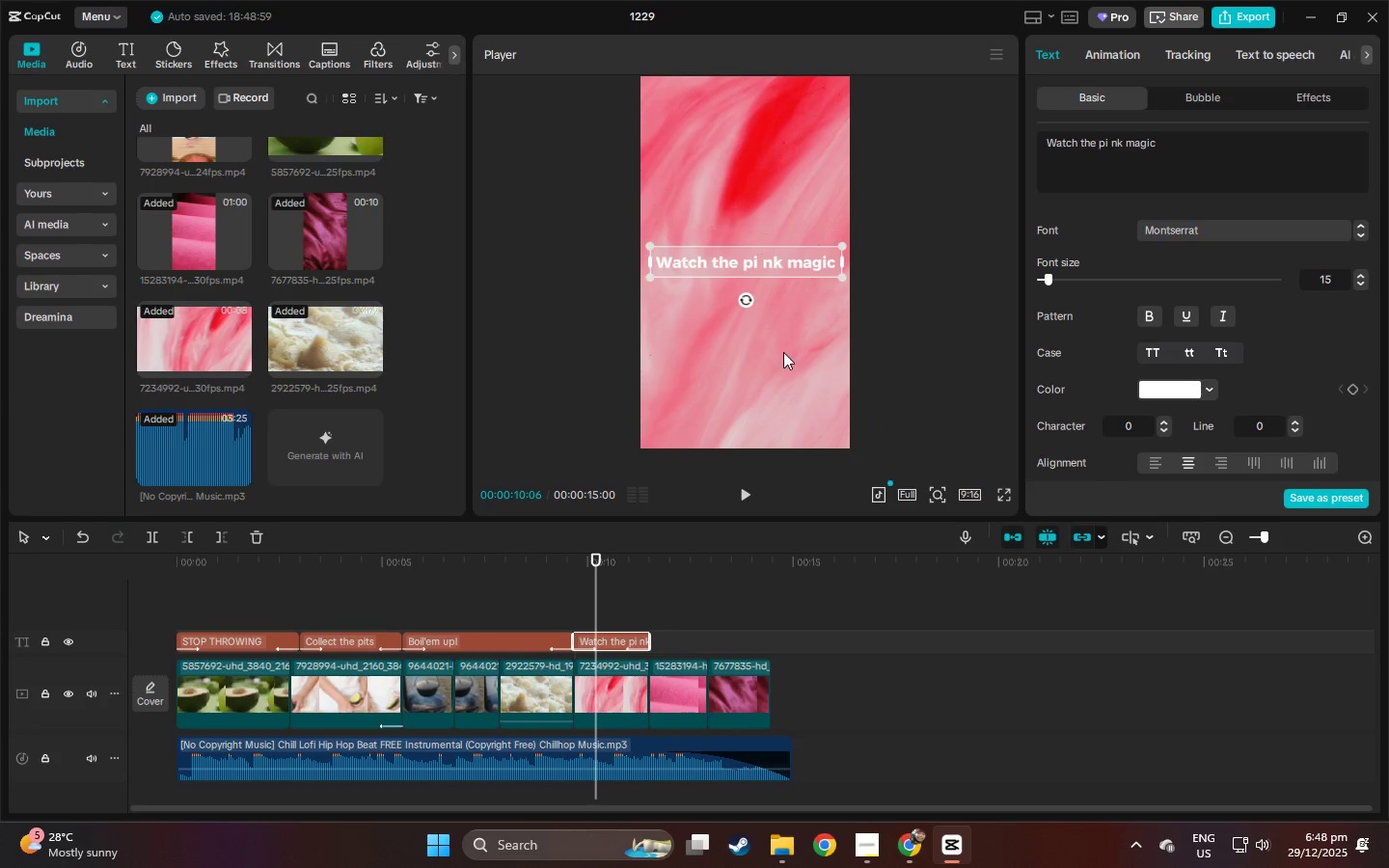 
key(Control+ControlLeft)
 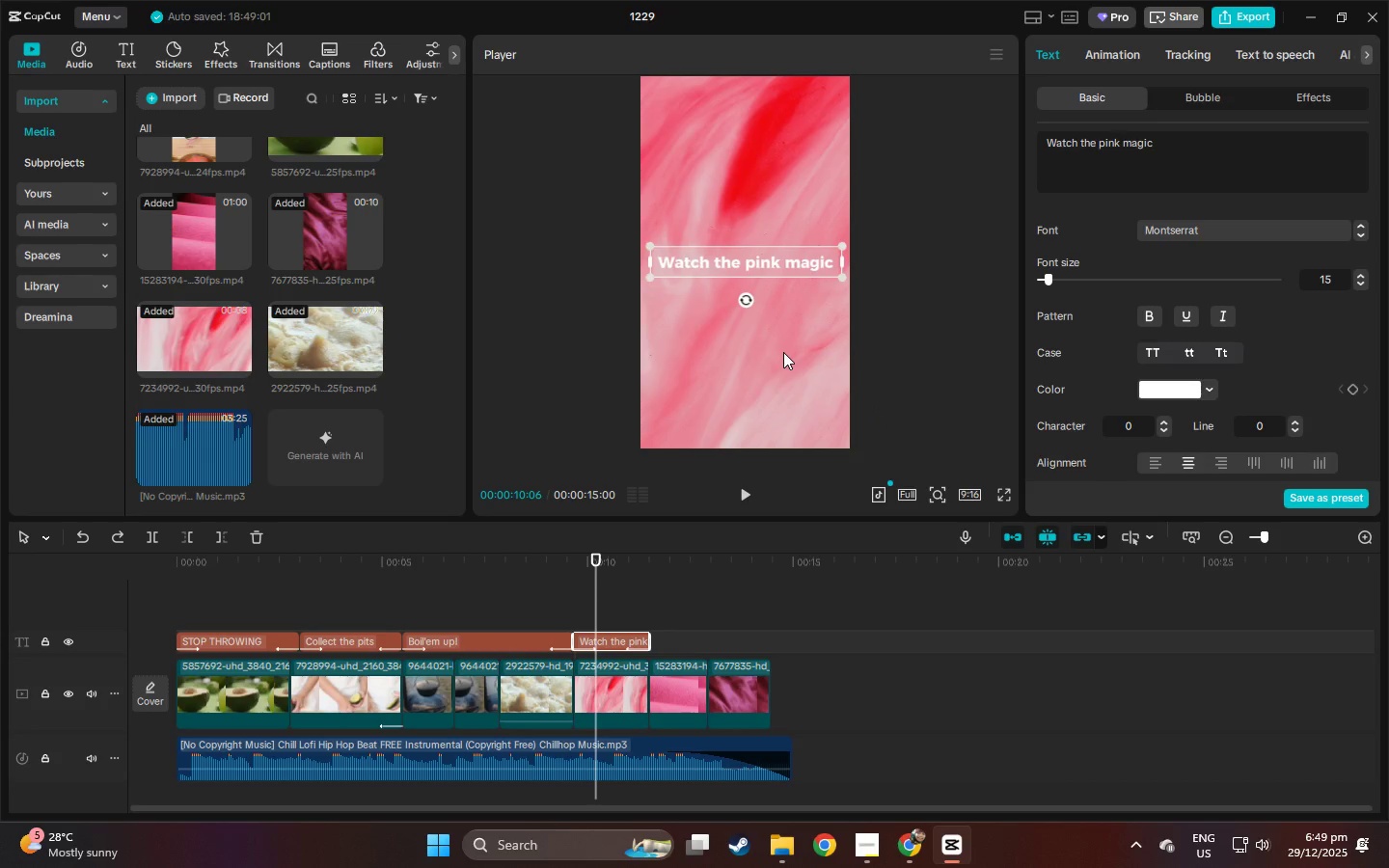 
key(Control+Z)
 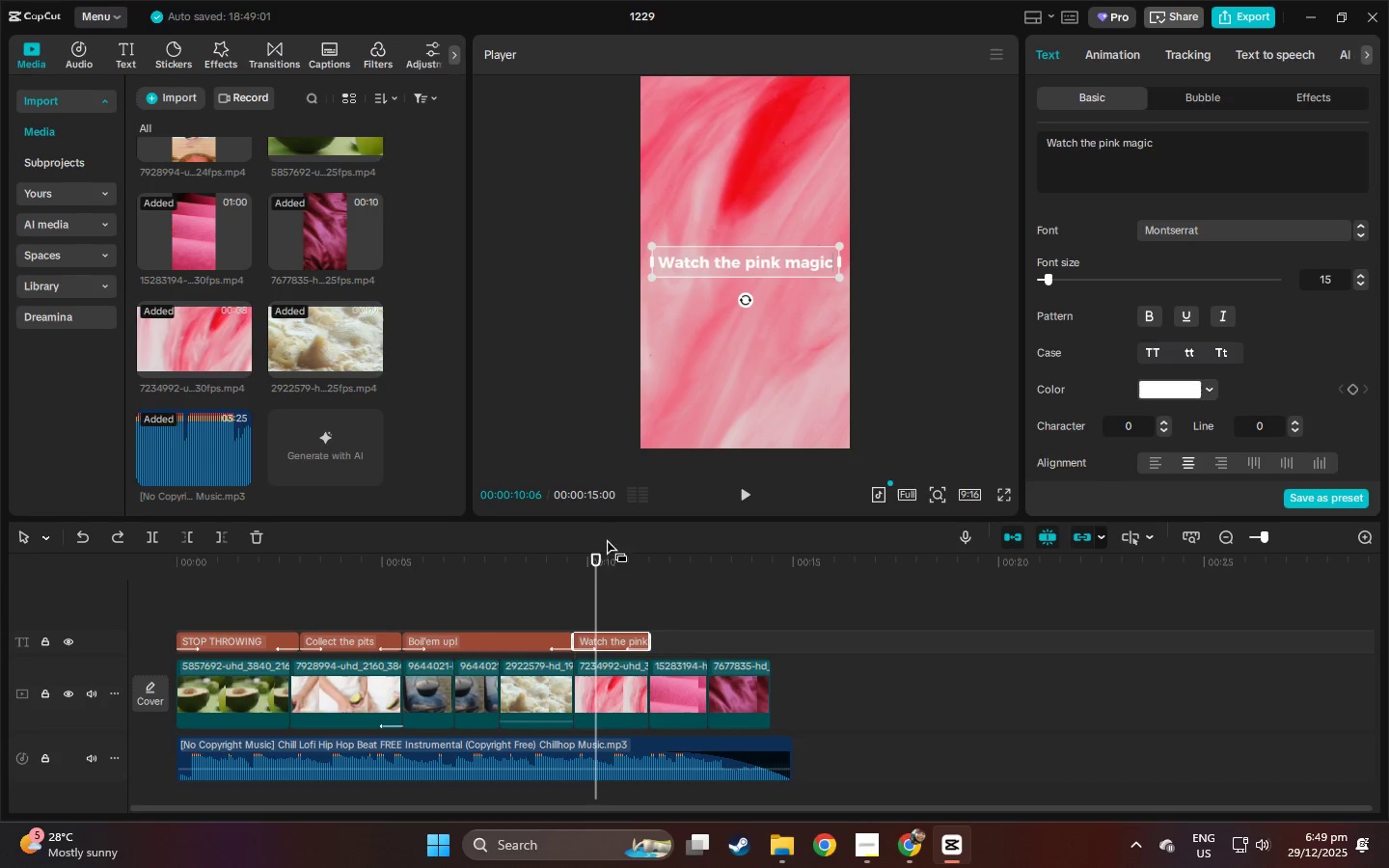 
left_click([579, 564])
 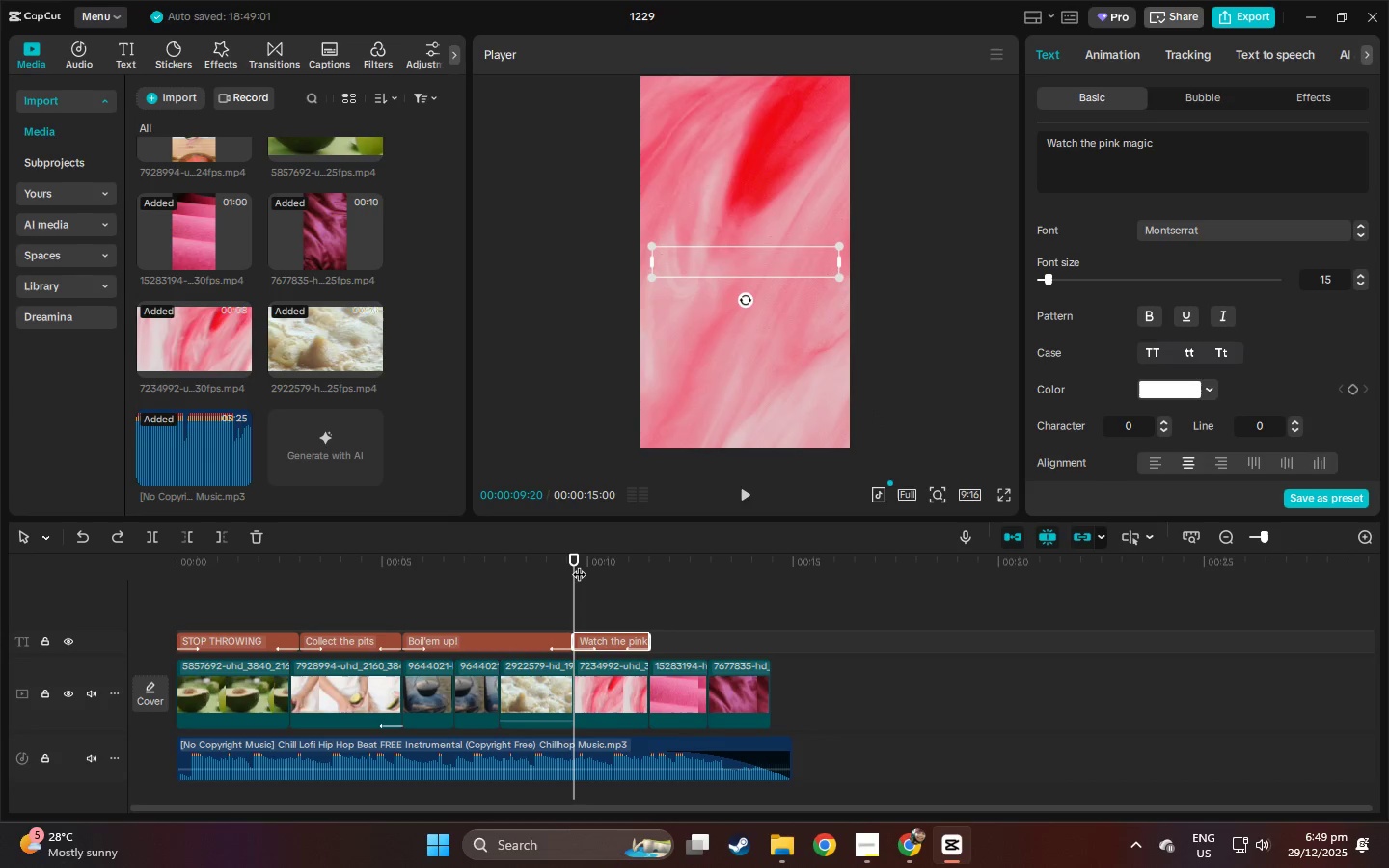 
key(Space)
 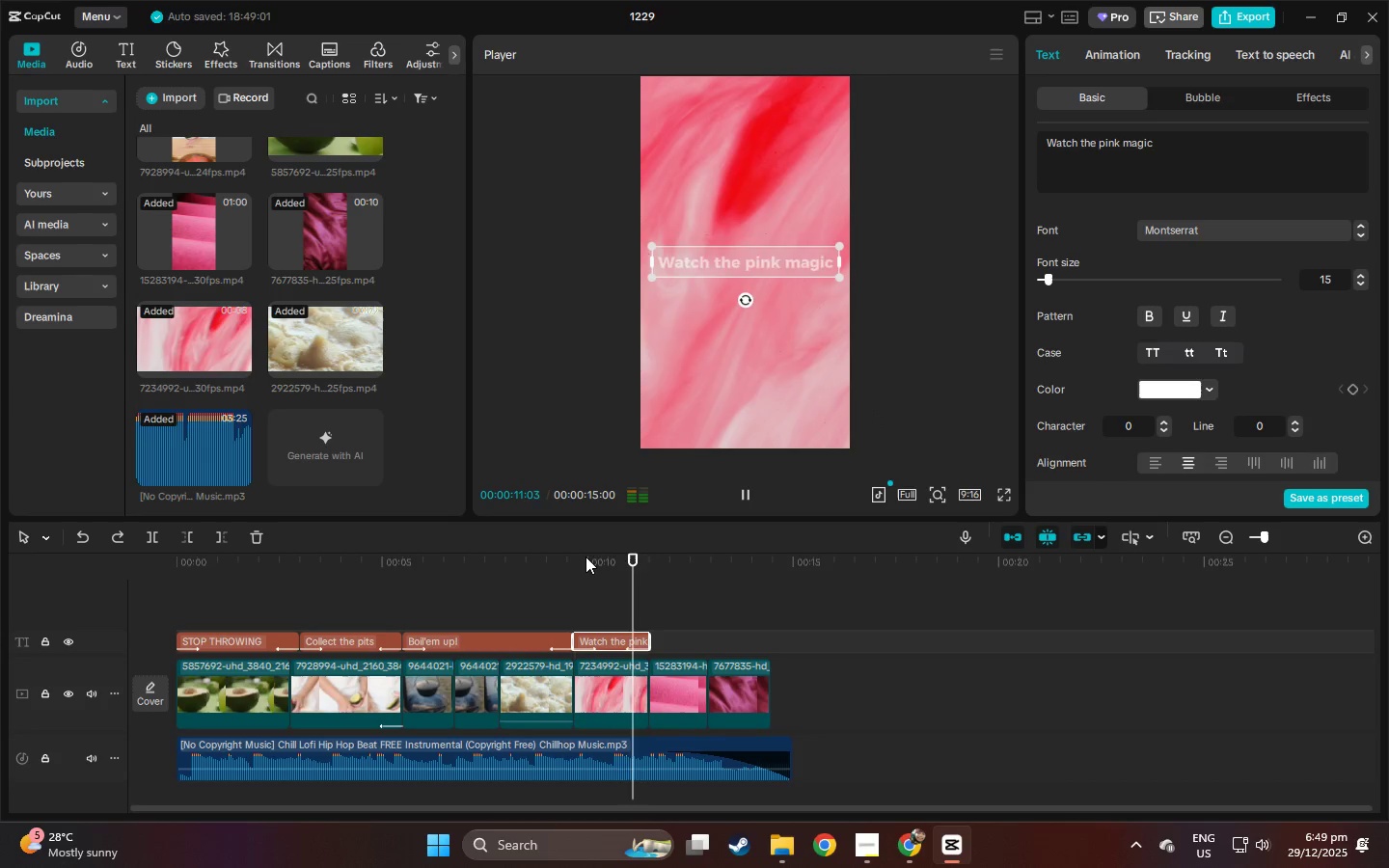 
key(Space)
 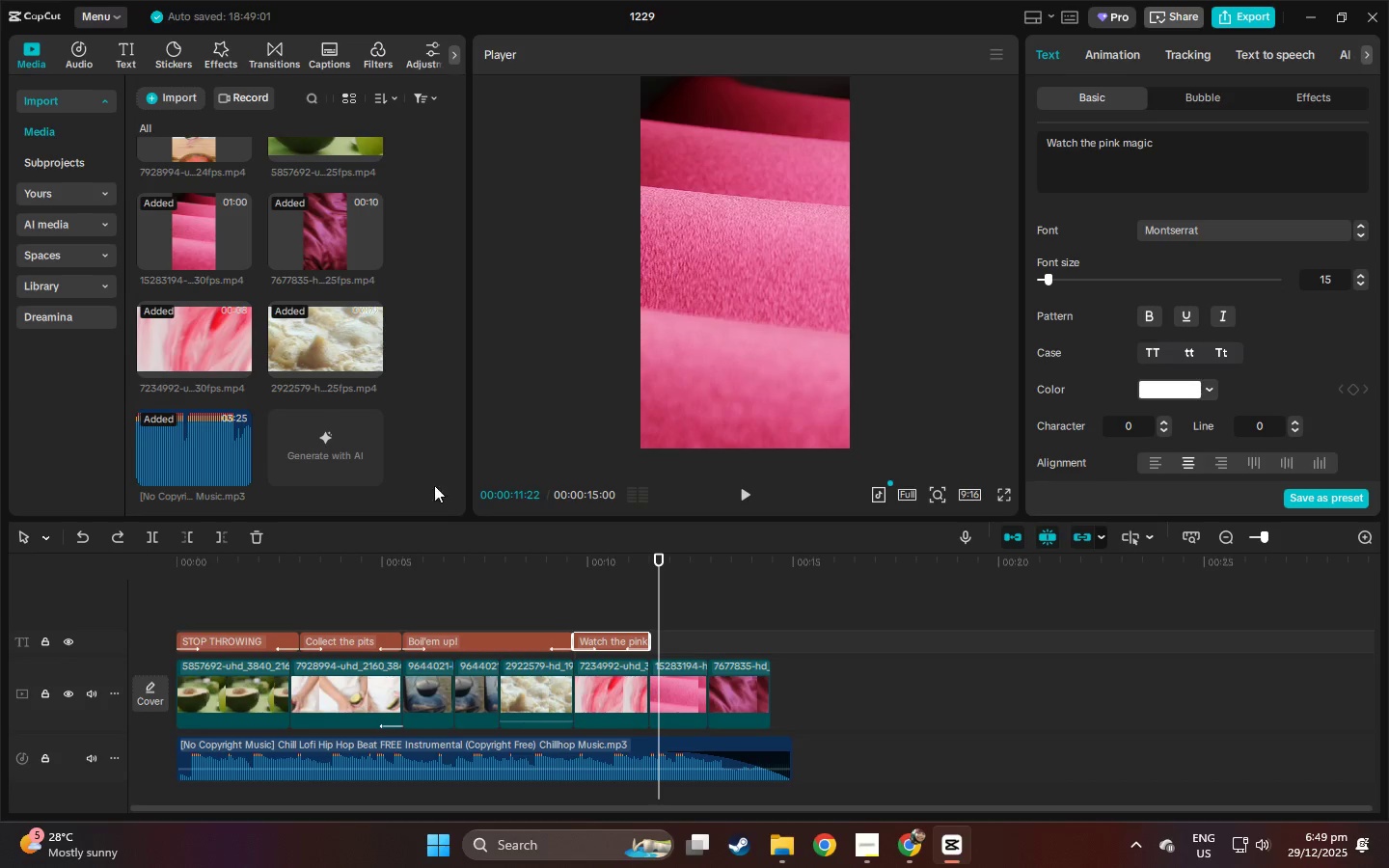 
hold_key(key=AltLeft, duration=1.41)
left_click_drag(start_coordinate=[604, 639], to_coordinate=[679, 642])
 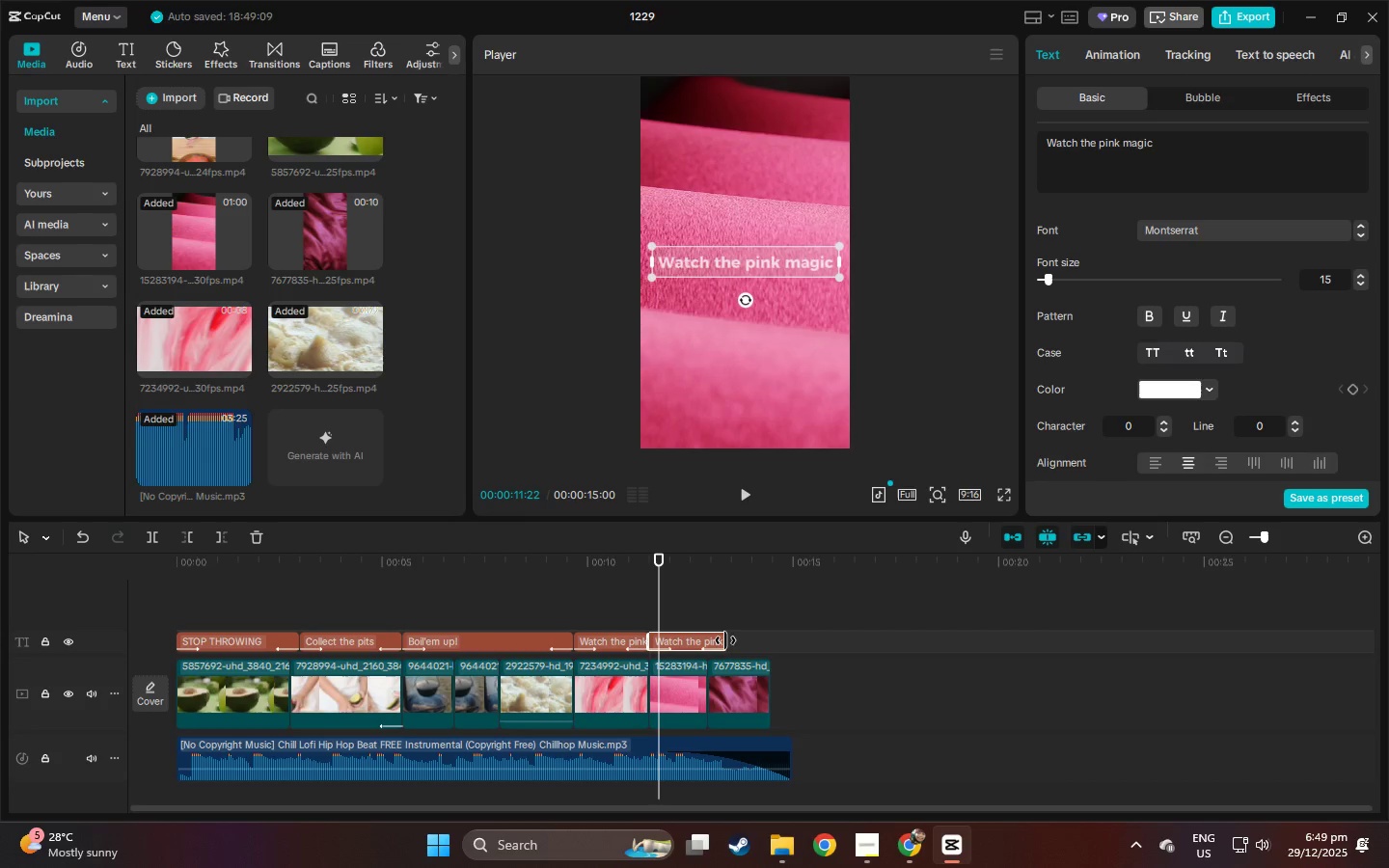 
left_click_drag(start_coordinate=[725, 640], to_coordinate=[766, 640])
 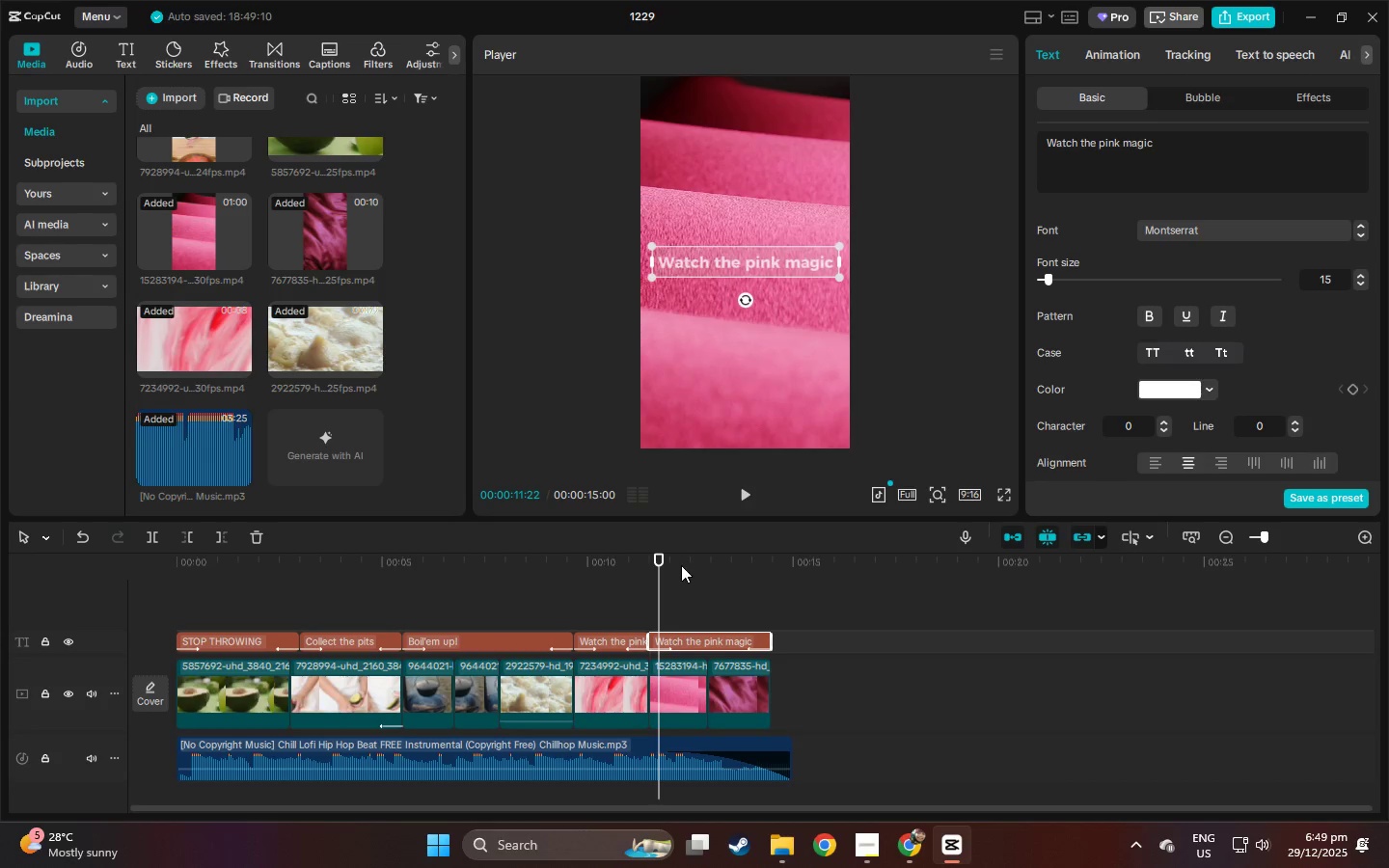 
key(Space)
 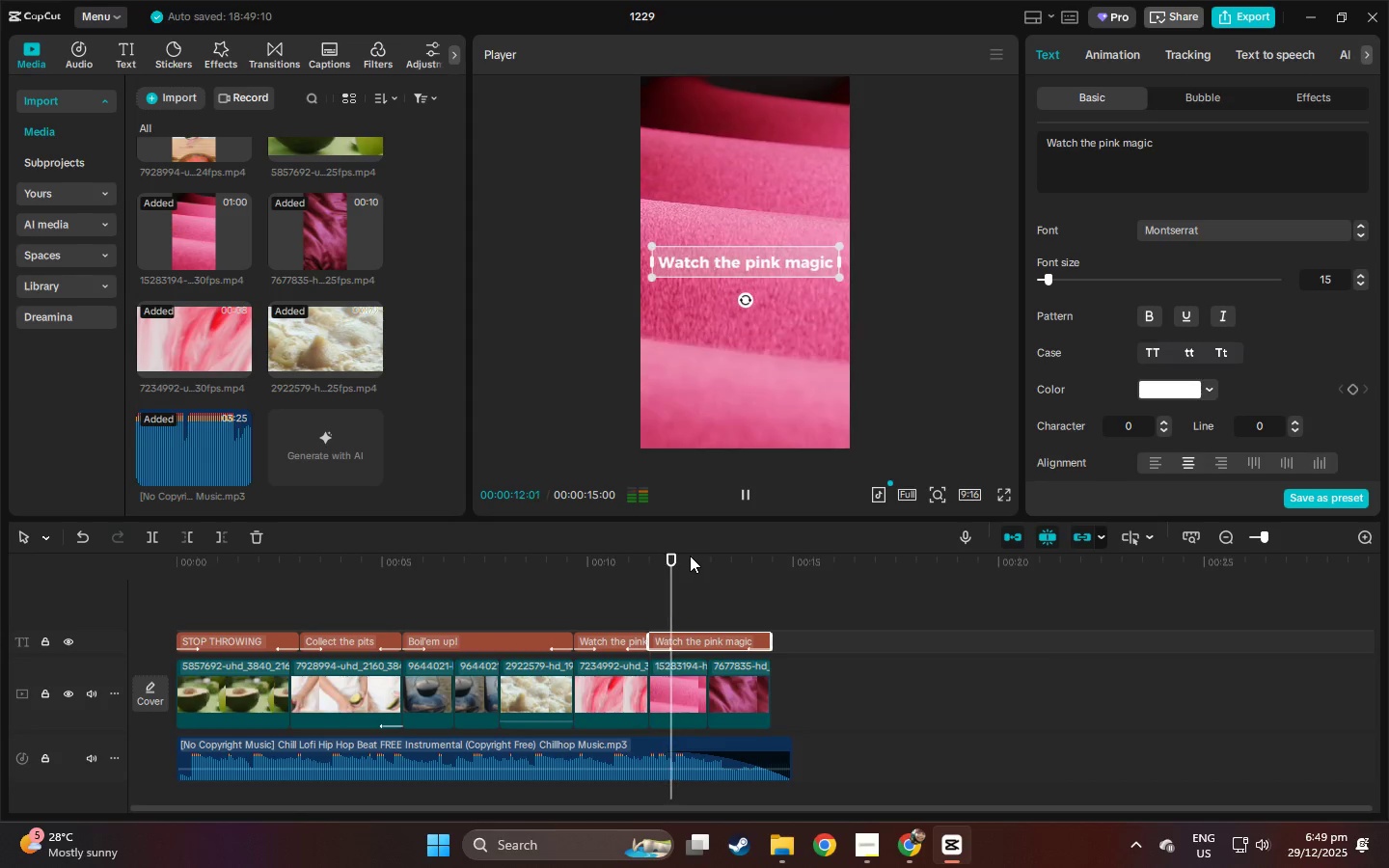 
key(Space)
 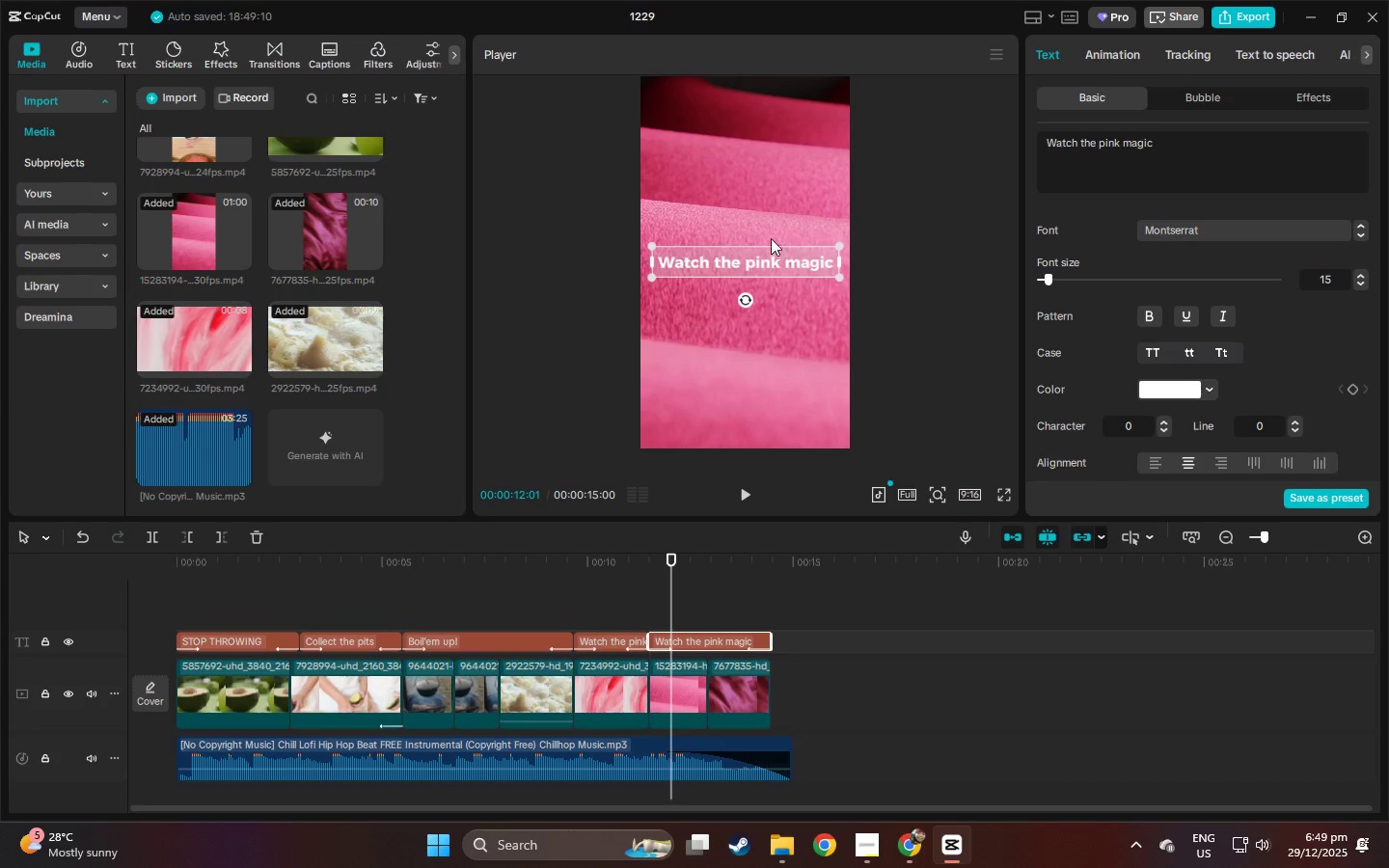 
double_click([765, 258])
 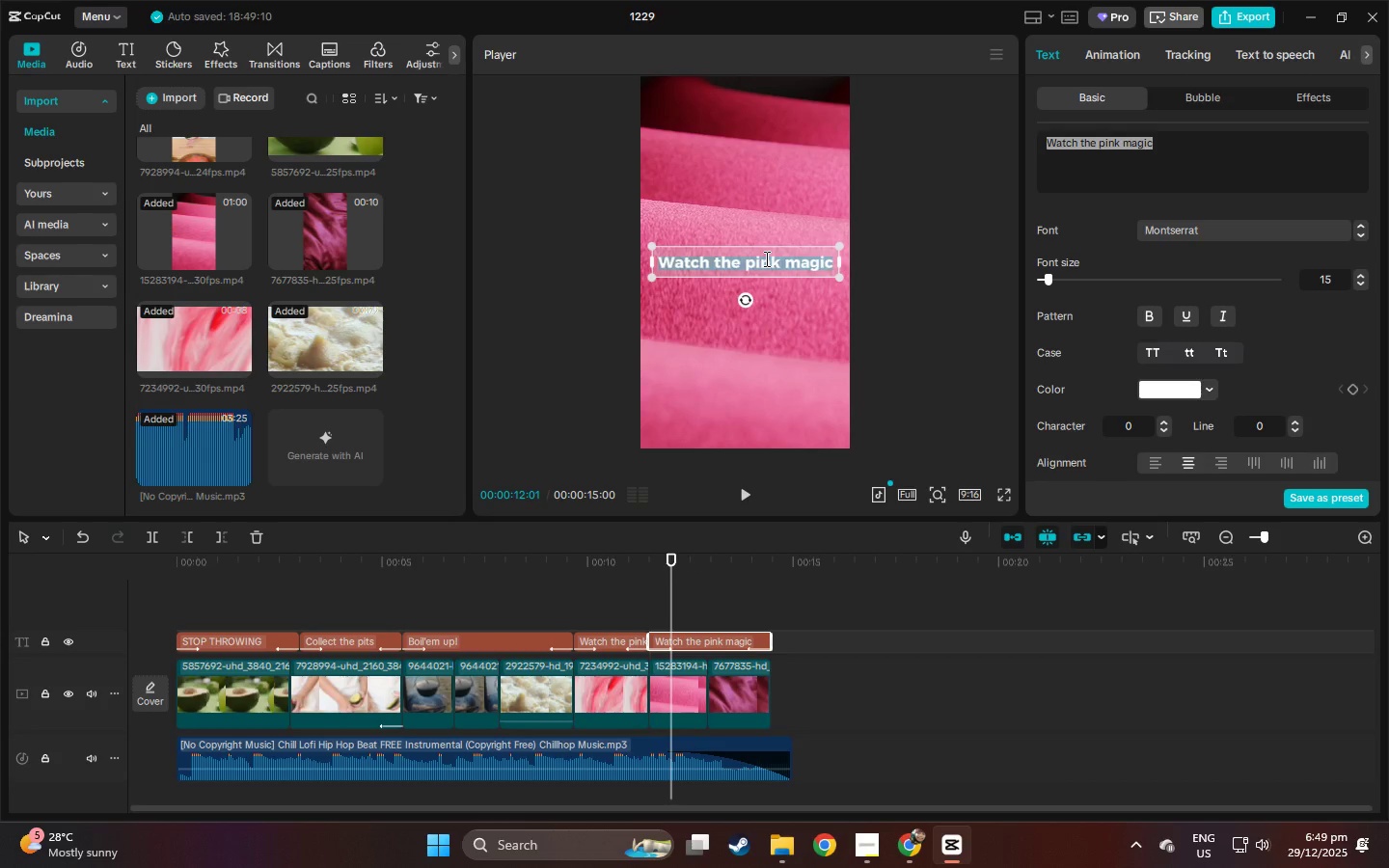 
type(Fri)
key(Backspace)
key(Backspace)
type(orm)
key(Backspace)
key(Backspace)
key(Backspace)
type(romn)
key(Backspace)
type( T)
key(Backspace)
type(trast )
 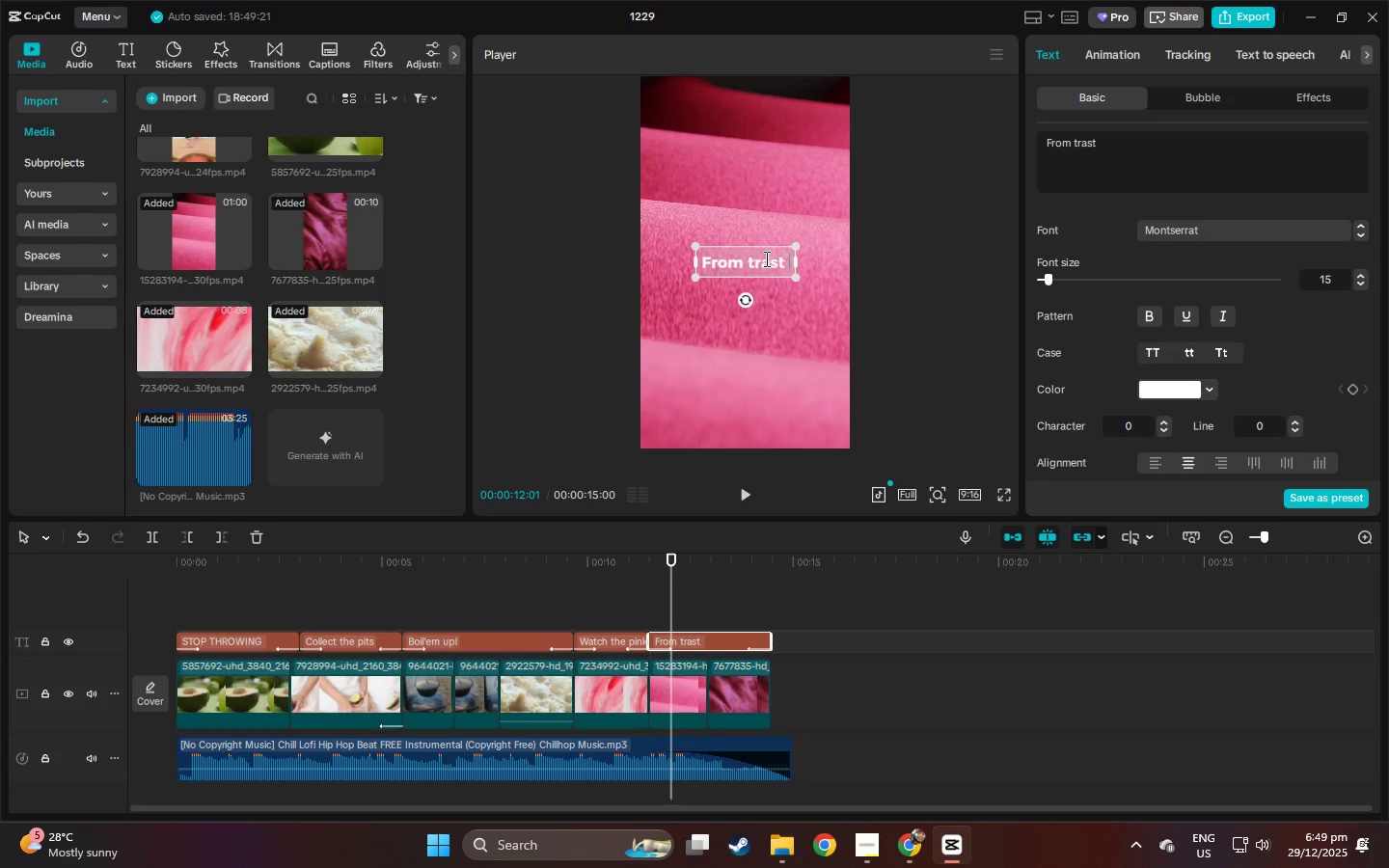 
type(-.)
key(Backspace)
type(.)
key(Backspace)
type(> tresure)
 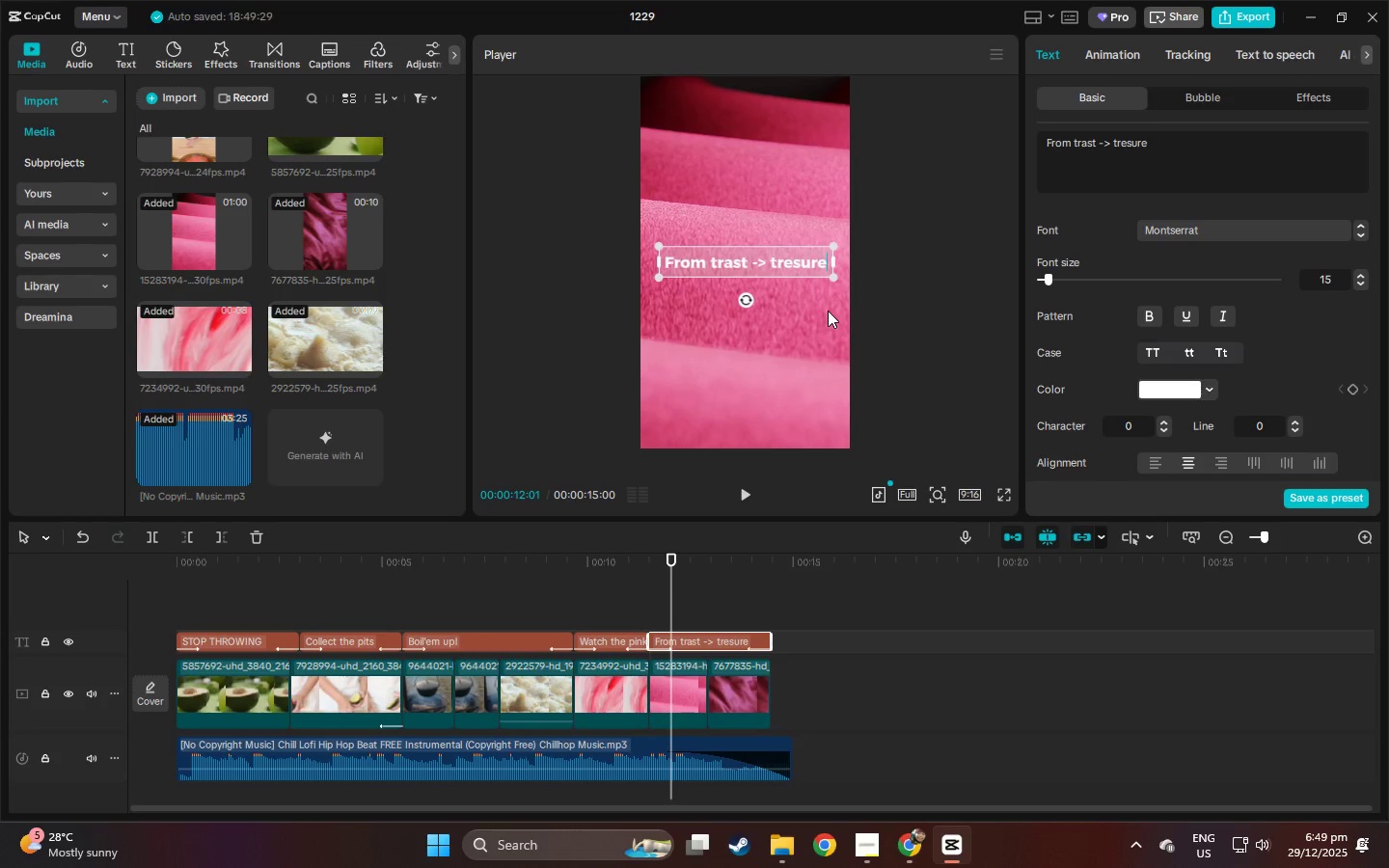 
wait(5.78)
 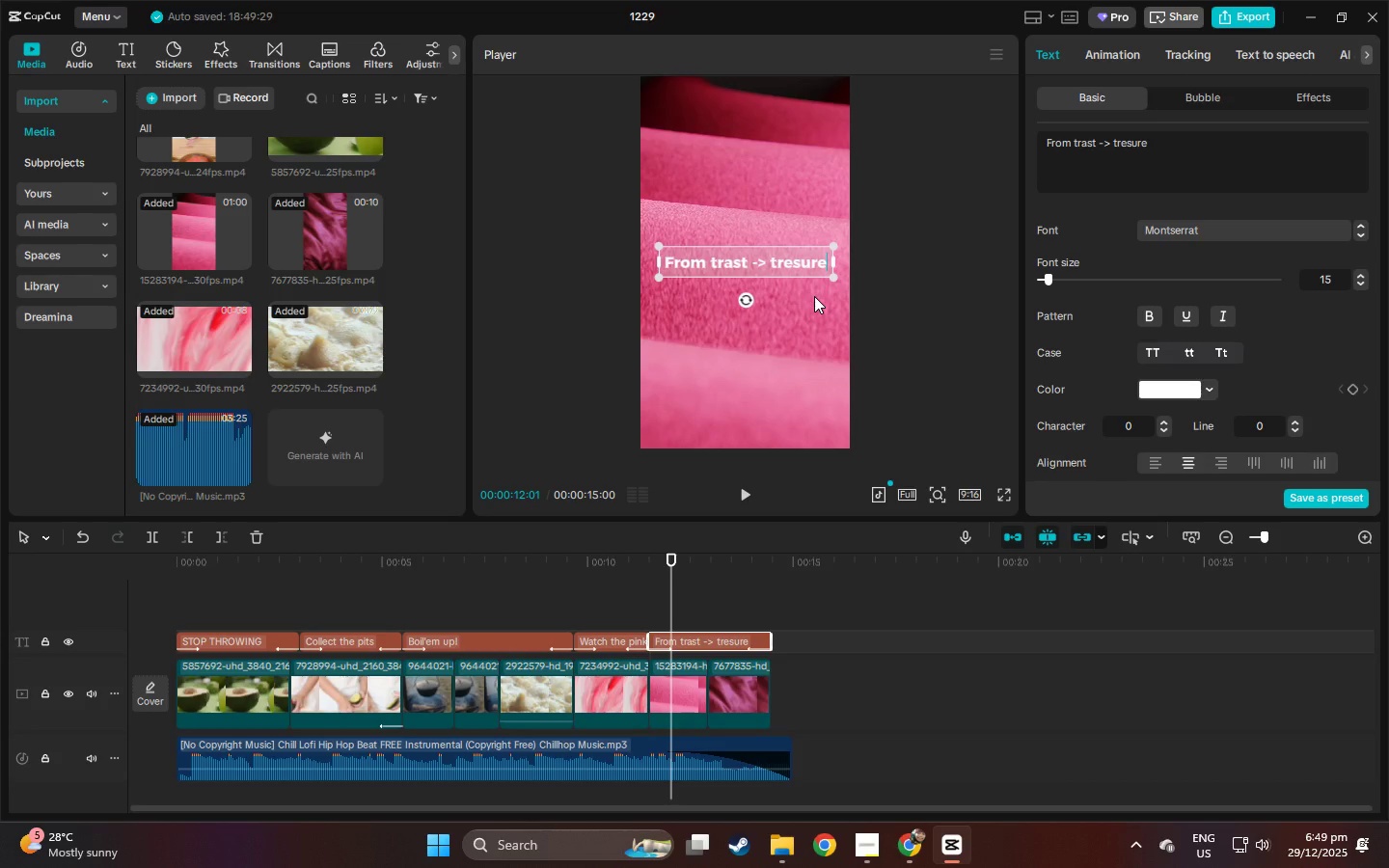 
key(Alt+AltLeft)
 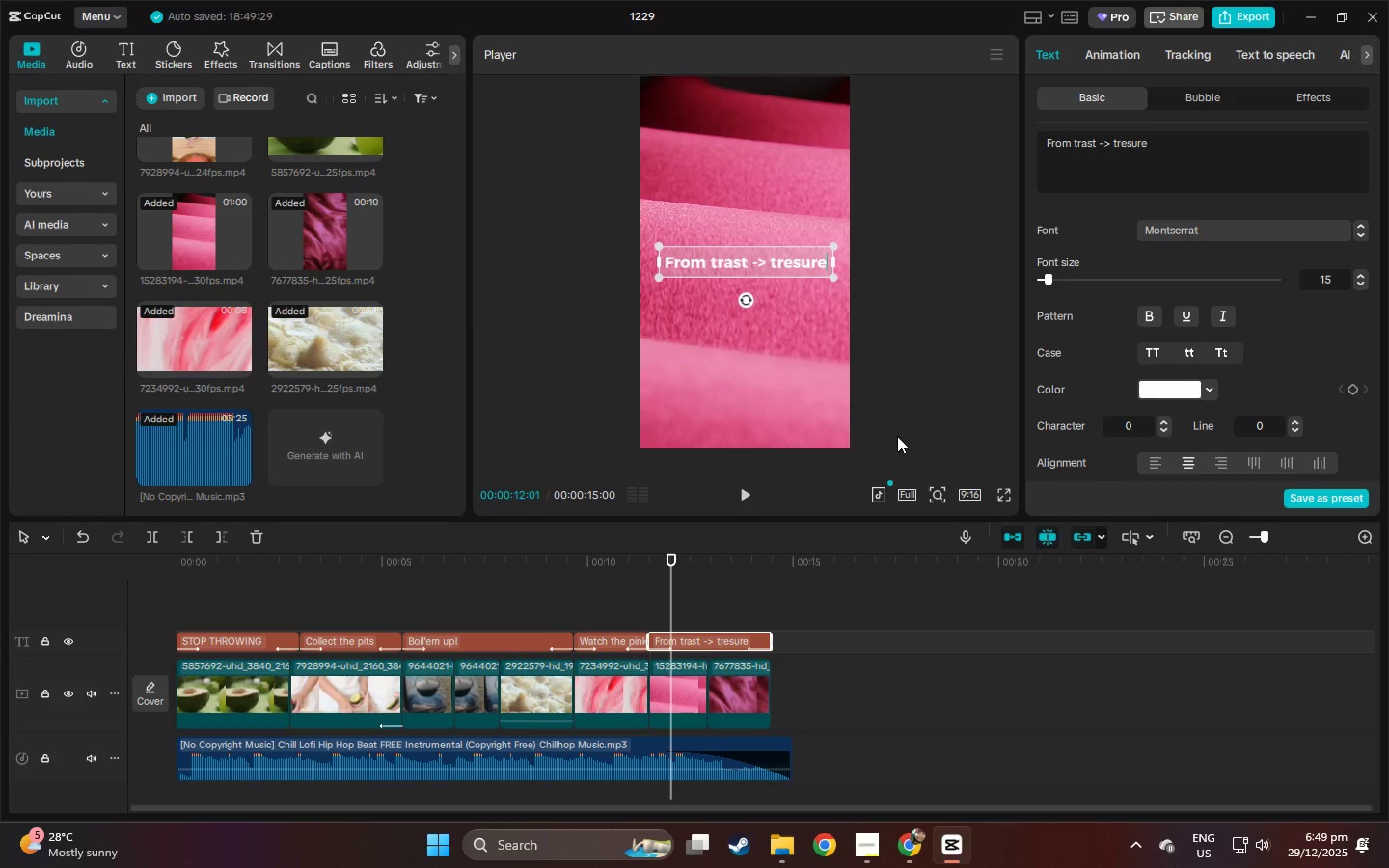 
key(Alt+Tab)